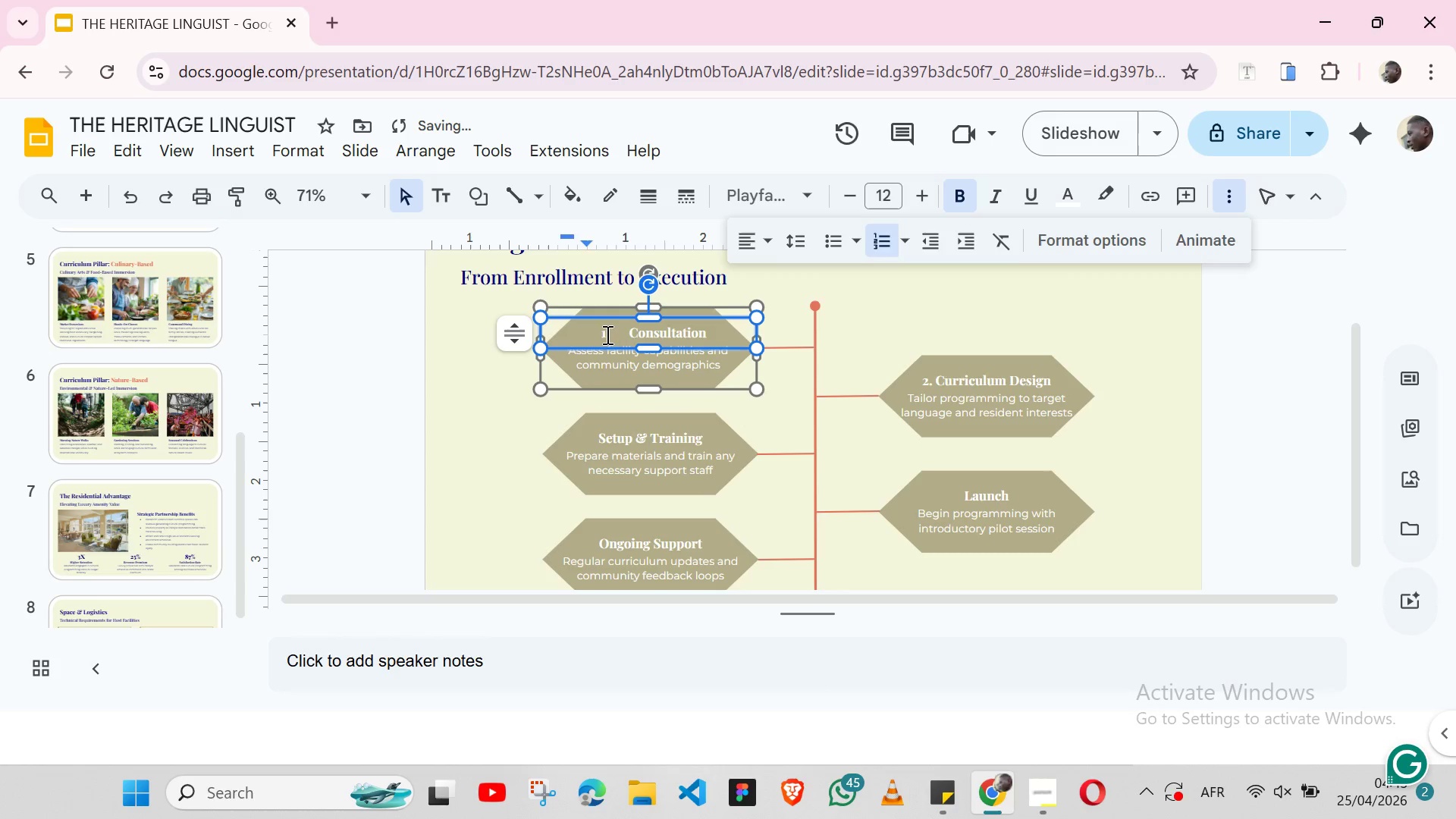 
key(Control+Z)
 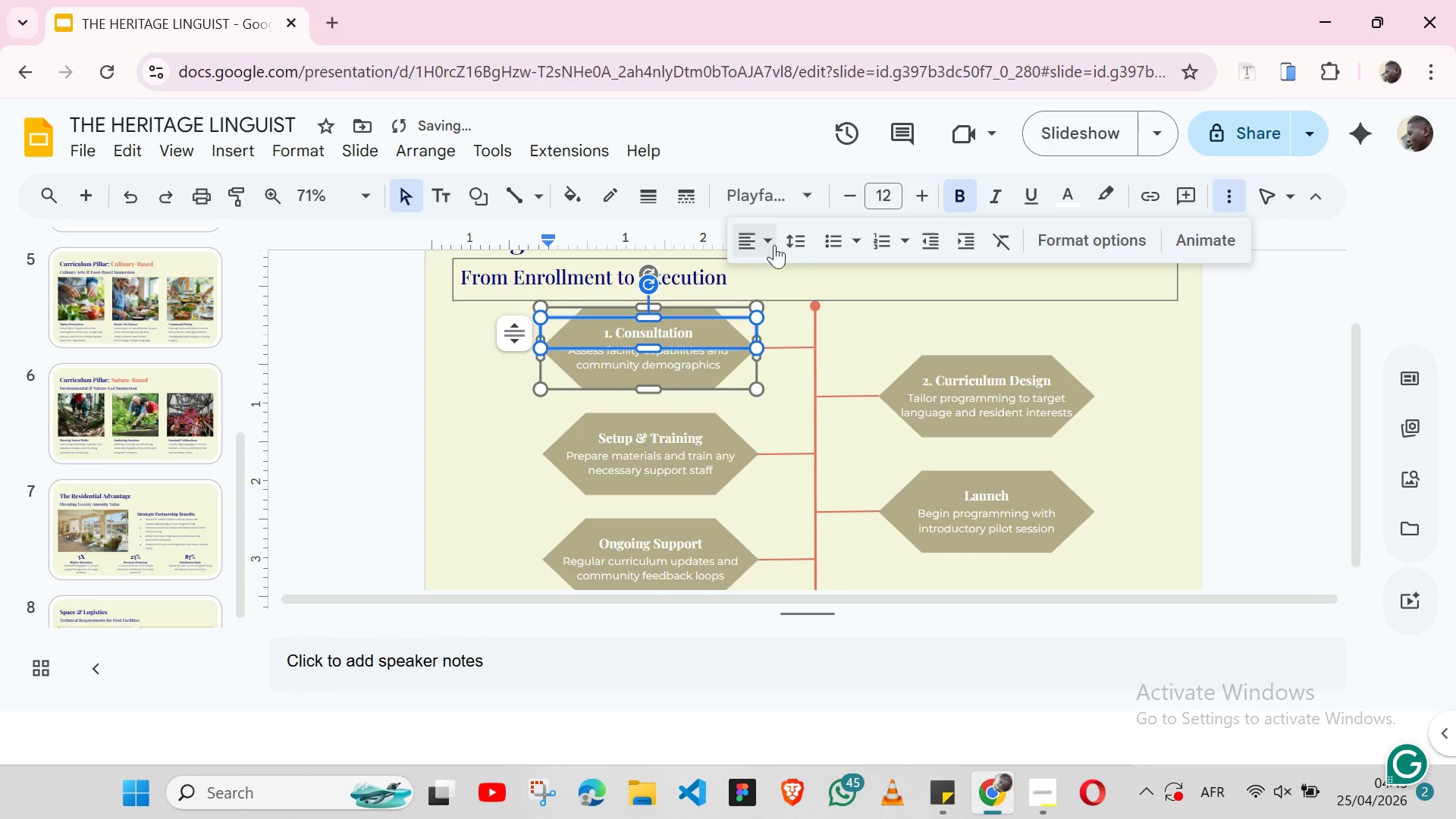 
mouse_move([793, 268])
 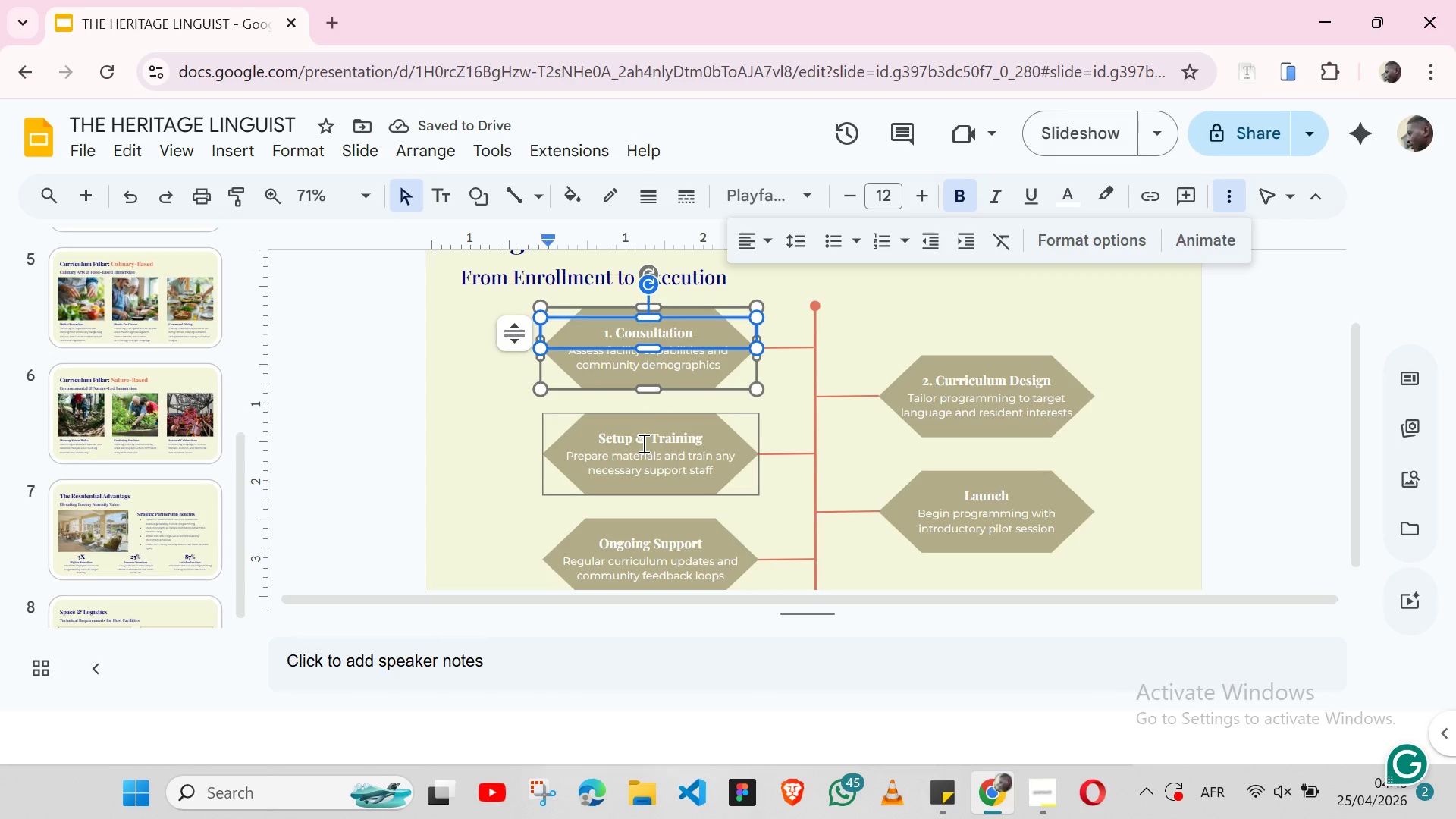 
double_click([642, 443])
 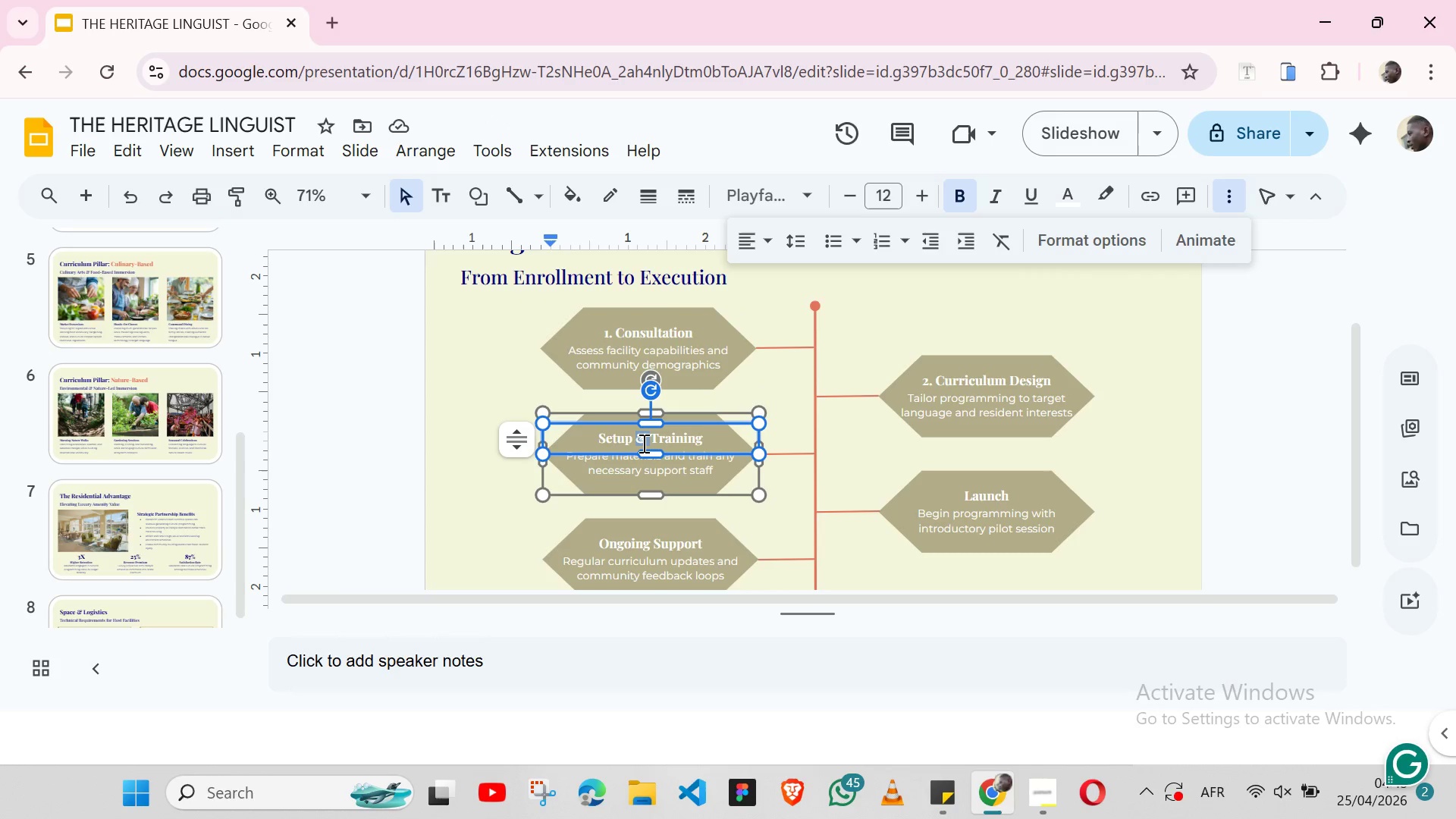 
double_click([642, 443])
 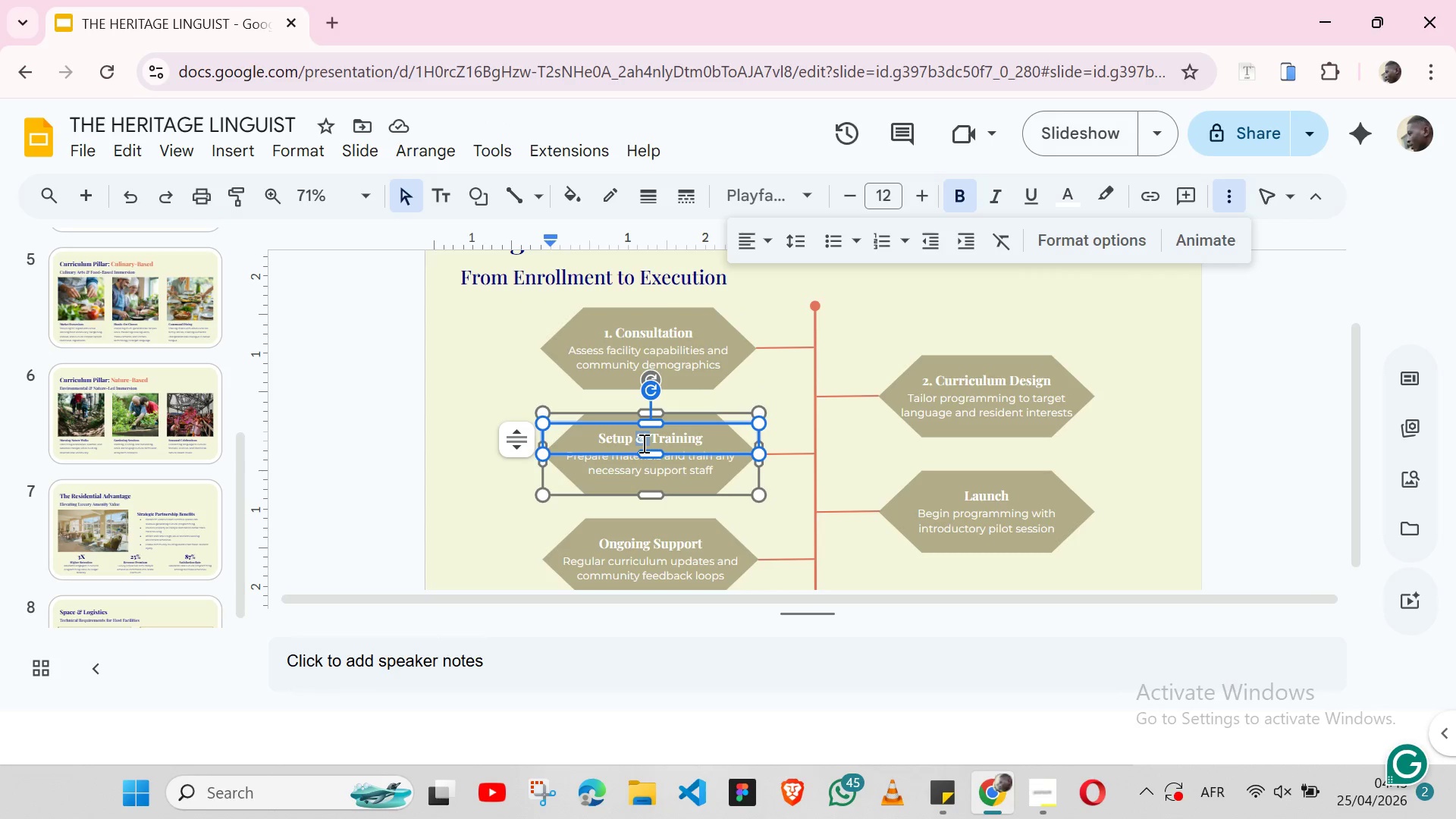 
triple_click([642, 443])
 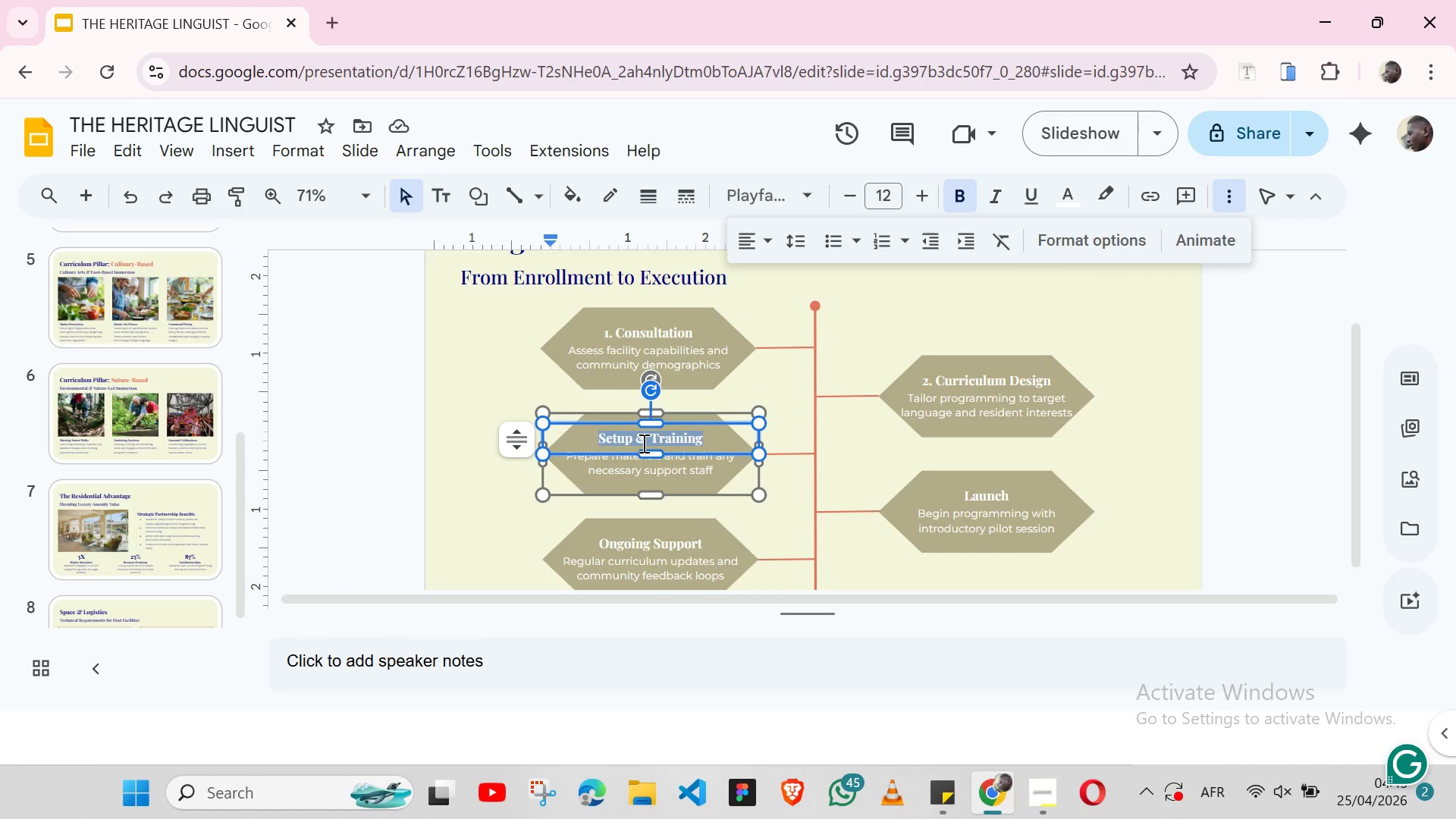 
wait(10.7)
 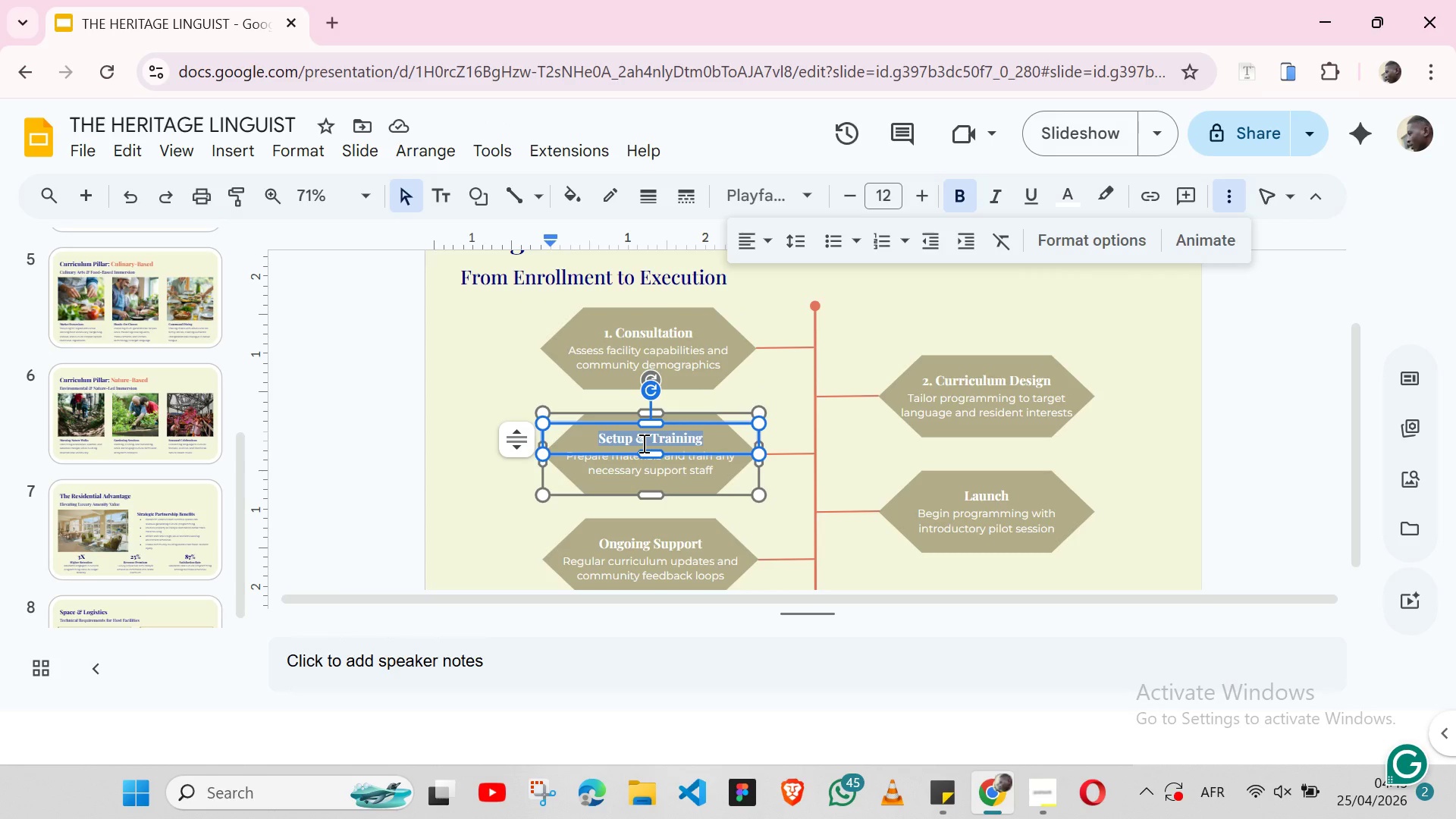 
left_click([595, 443])
 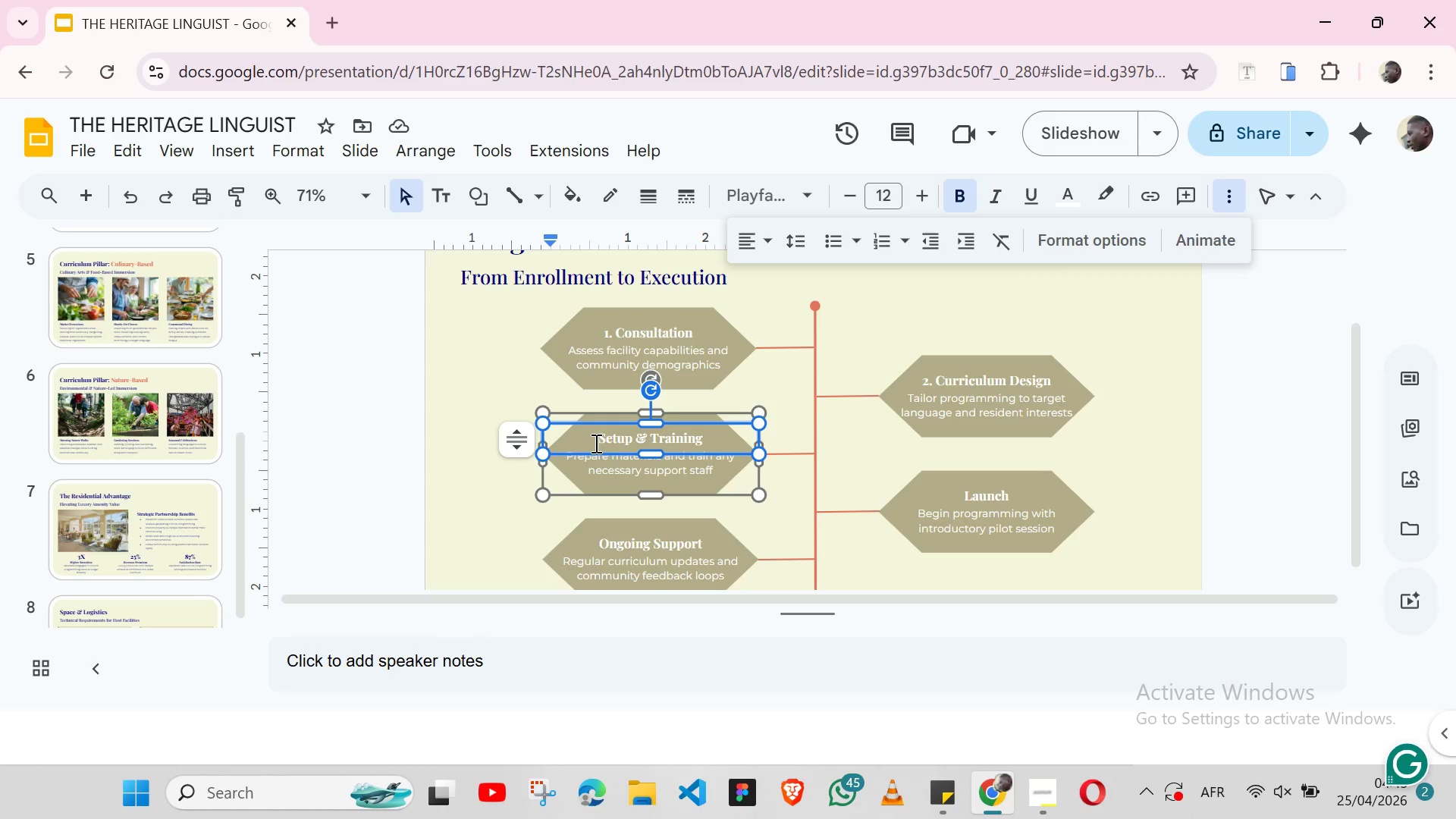 
key(3)
 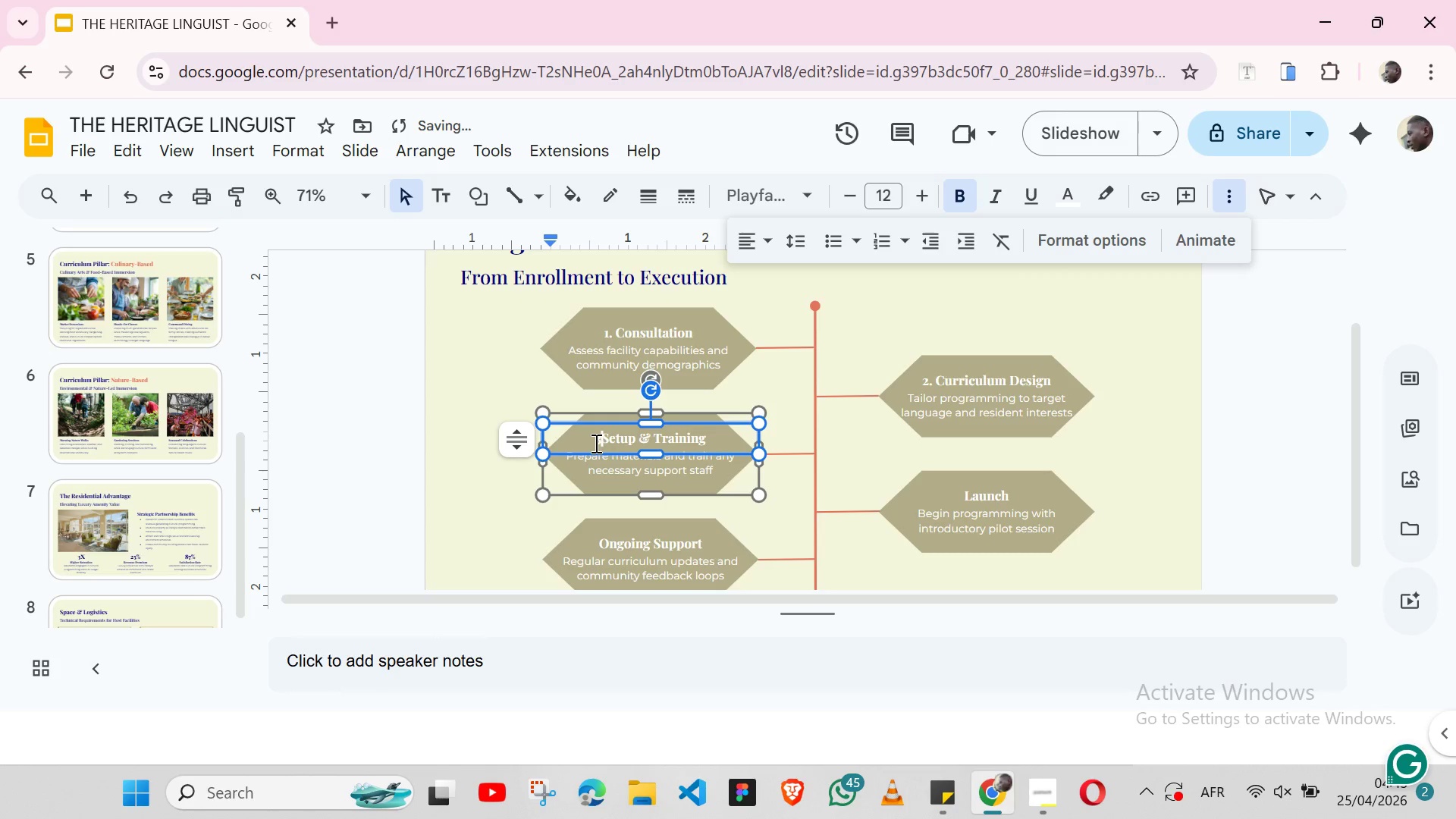 
key(Period)
 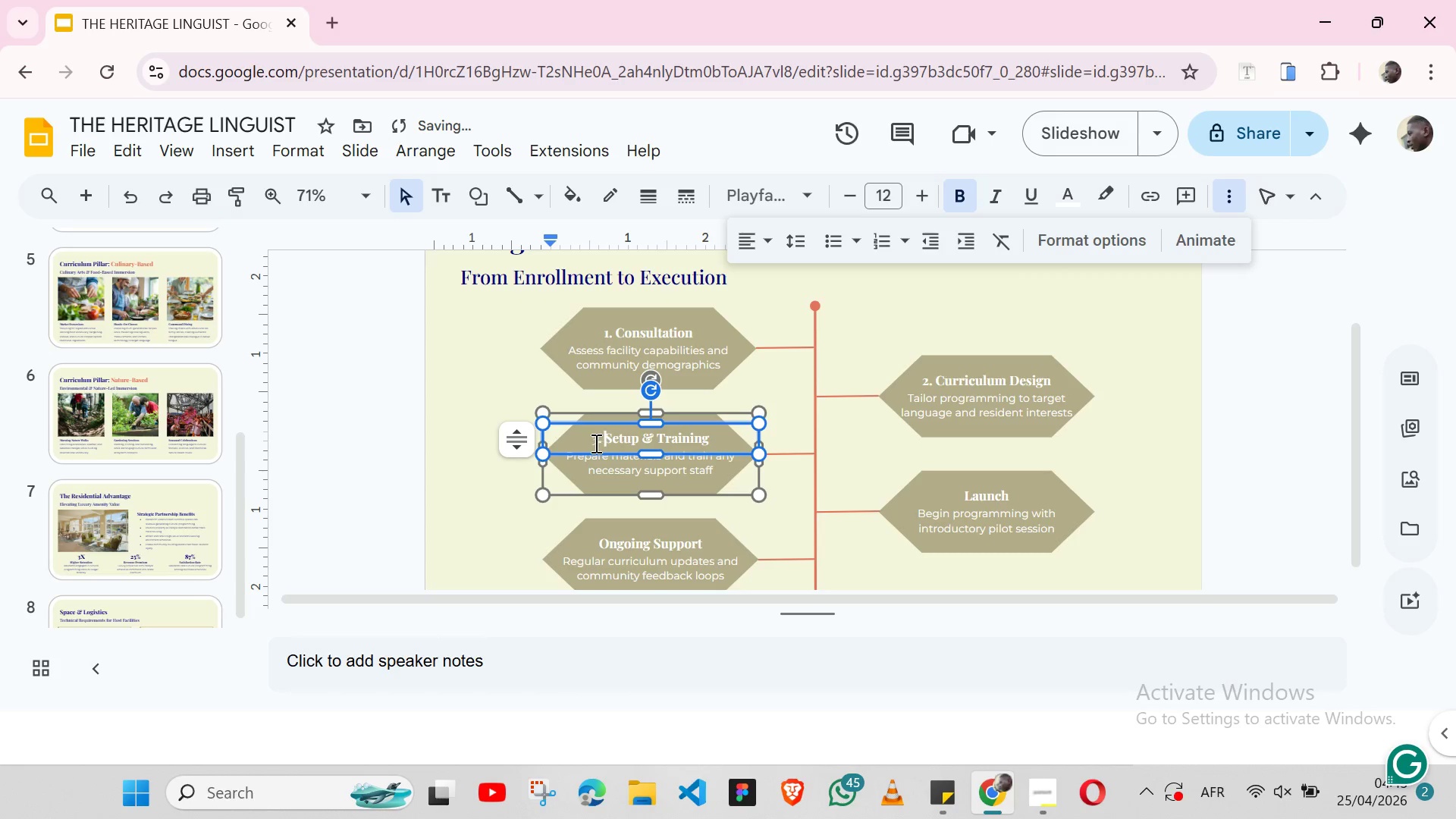 
key(Space)
 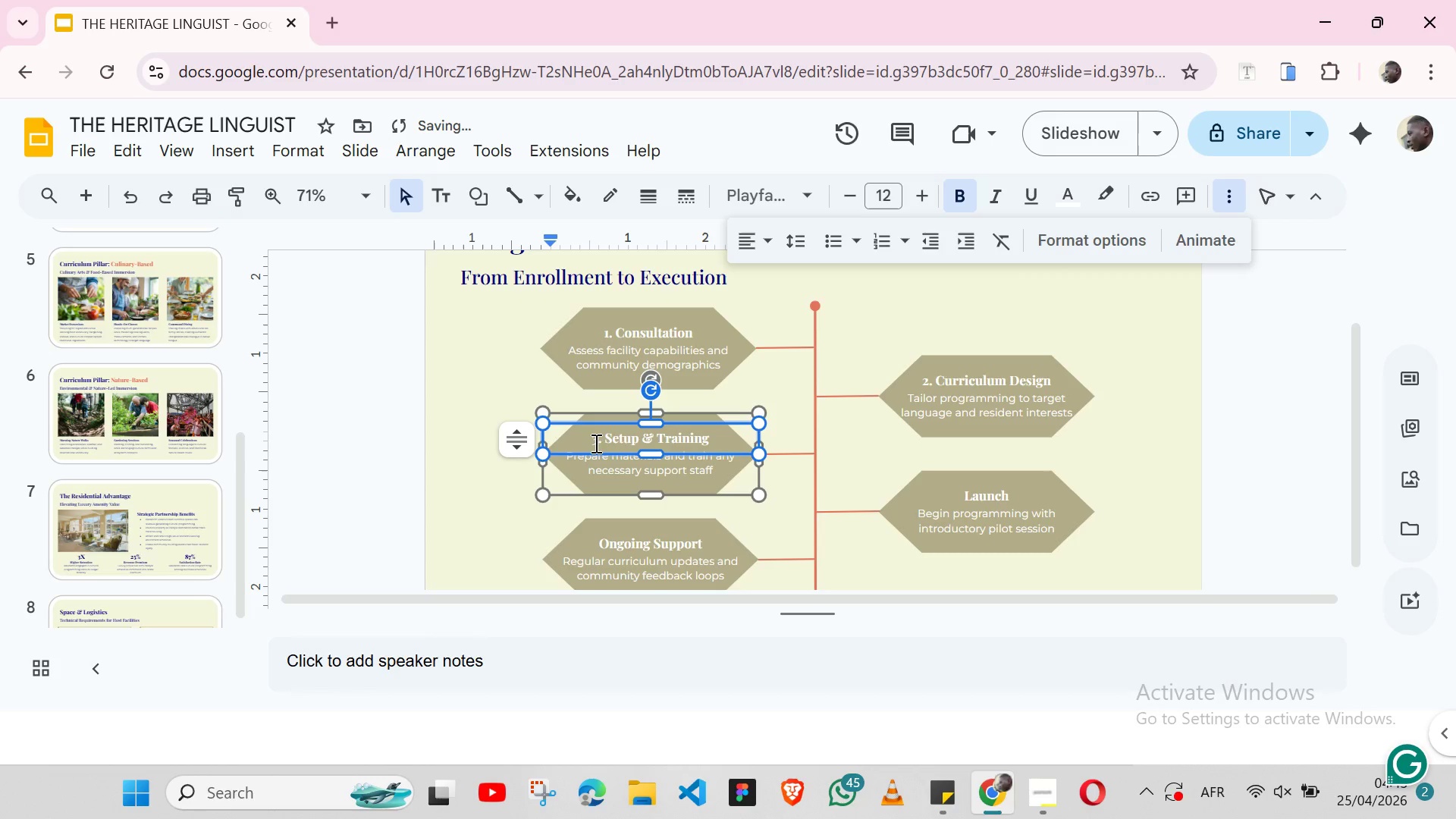 
key(Space)
 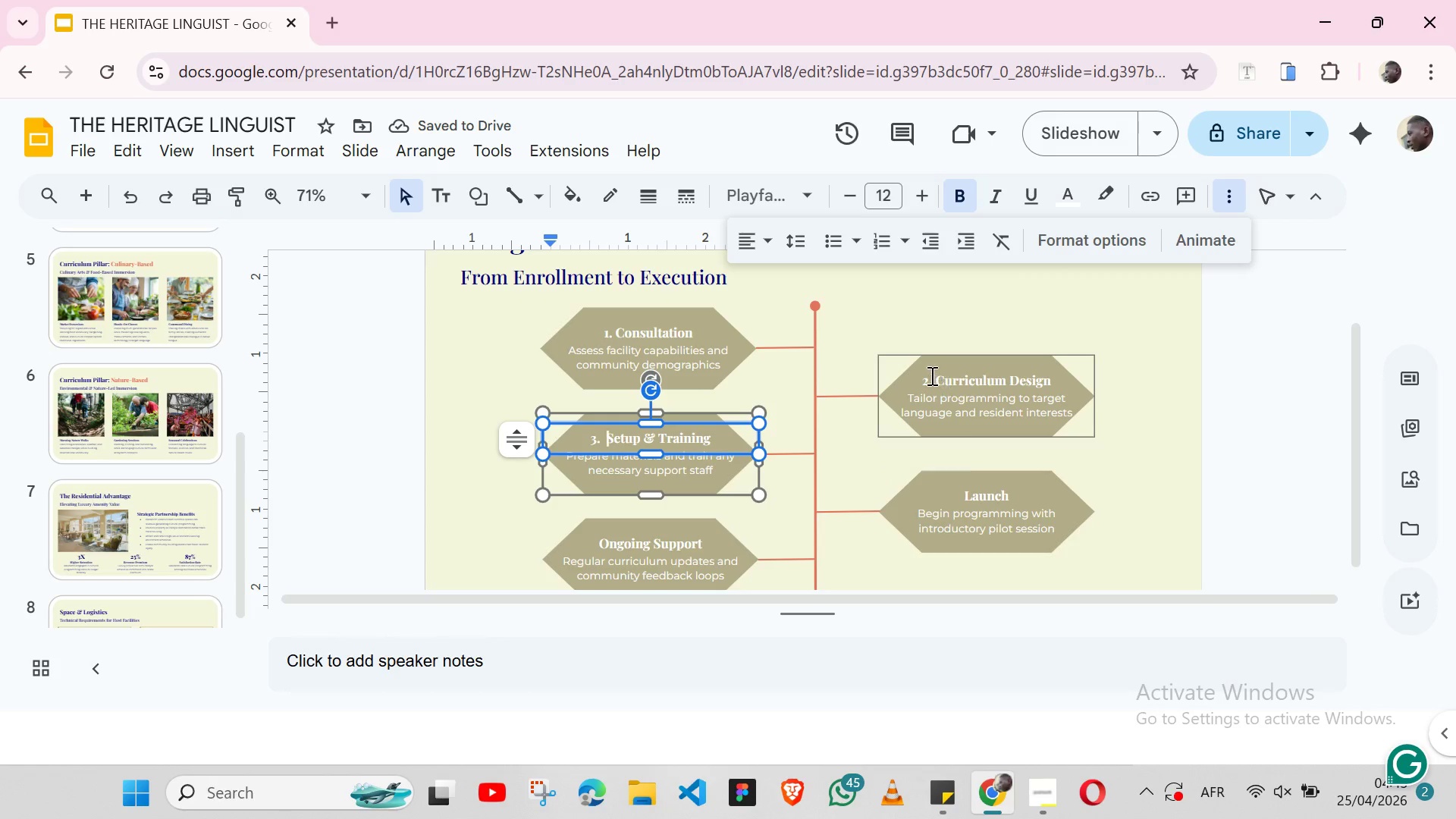 
left_click([937, 378])
 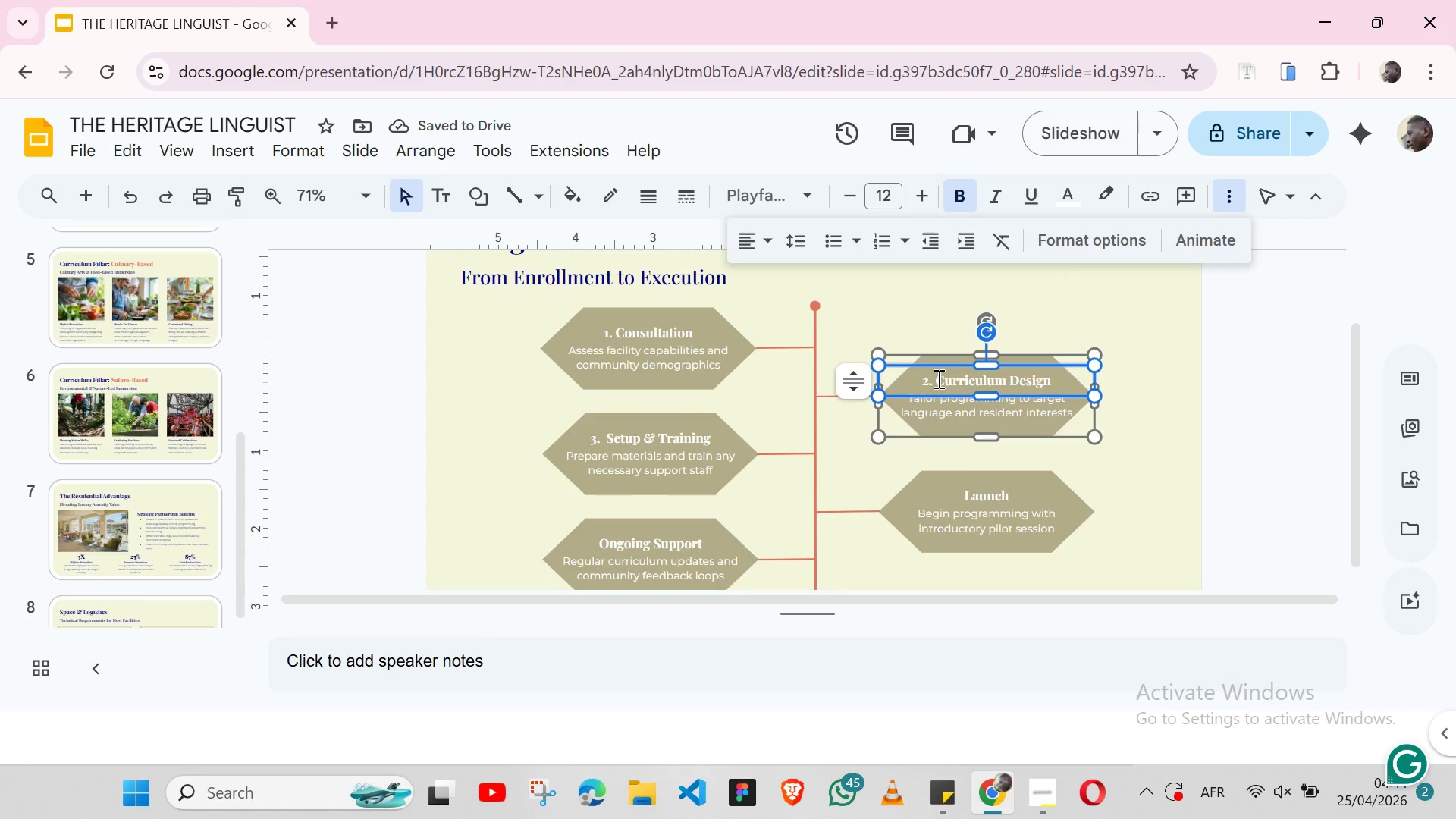 
key(ArrowLeft)
 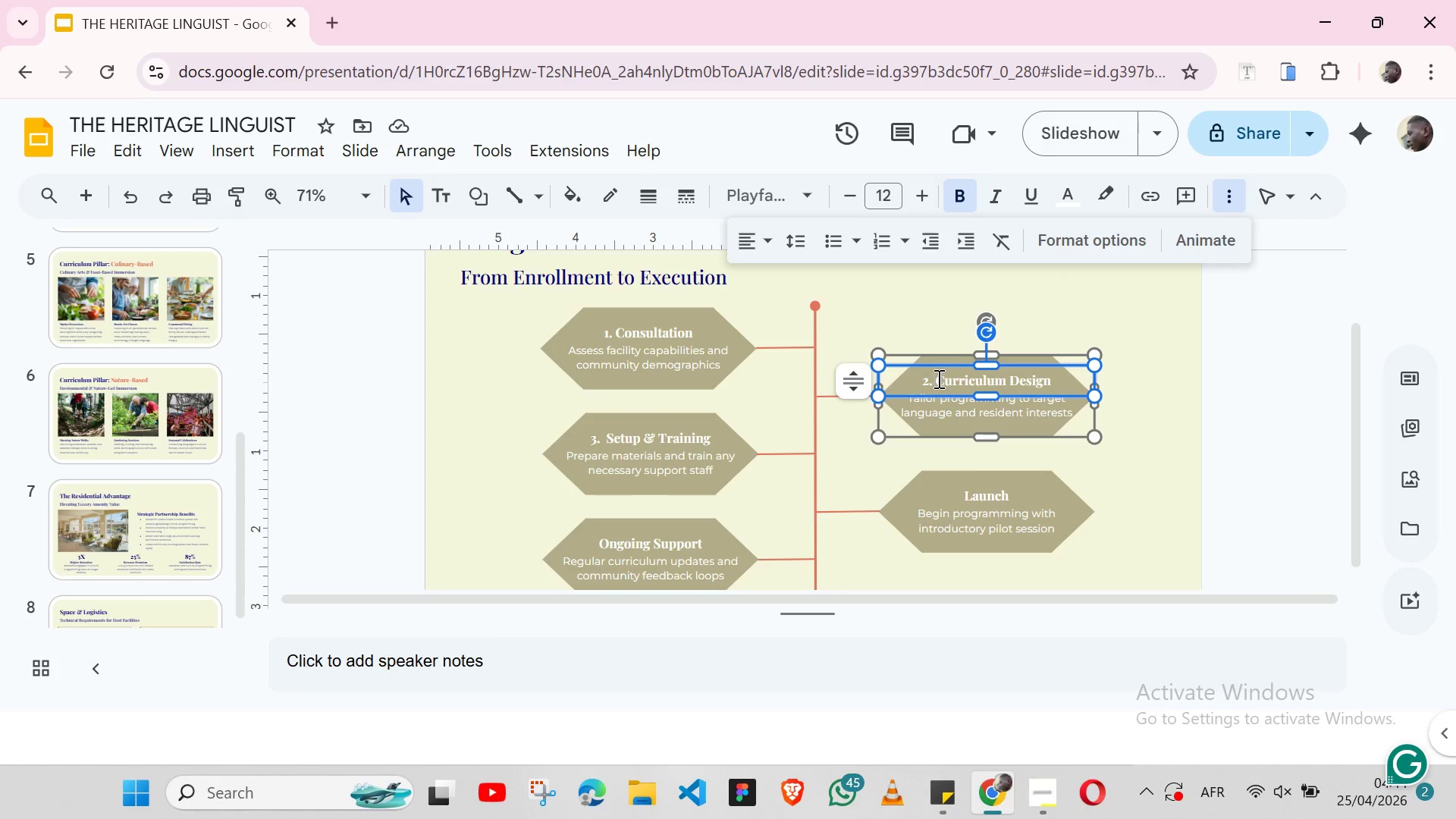 
key(ArrowLeft)
 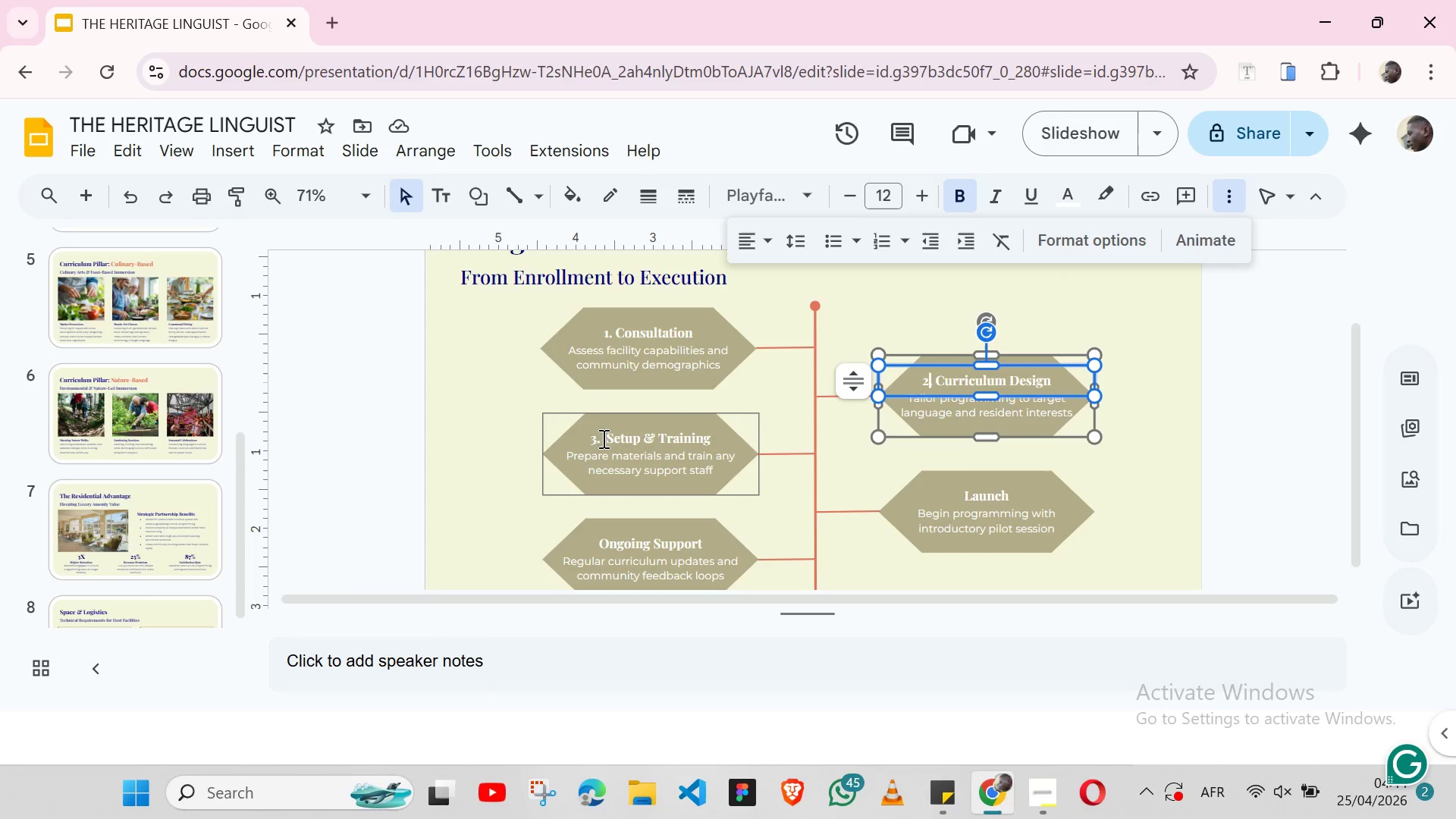 
left_click([609, 439])
 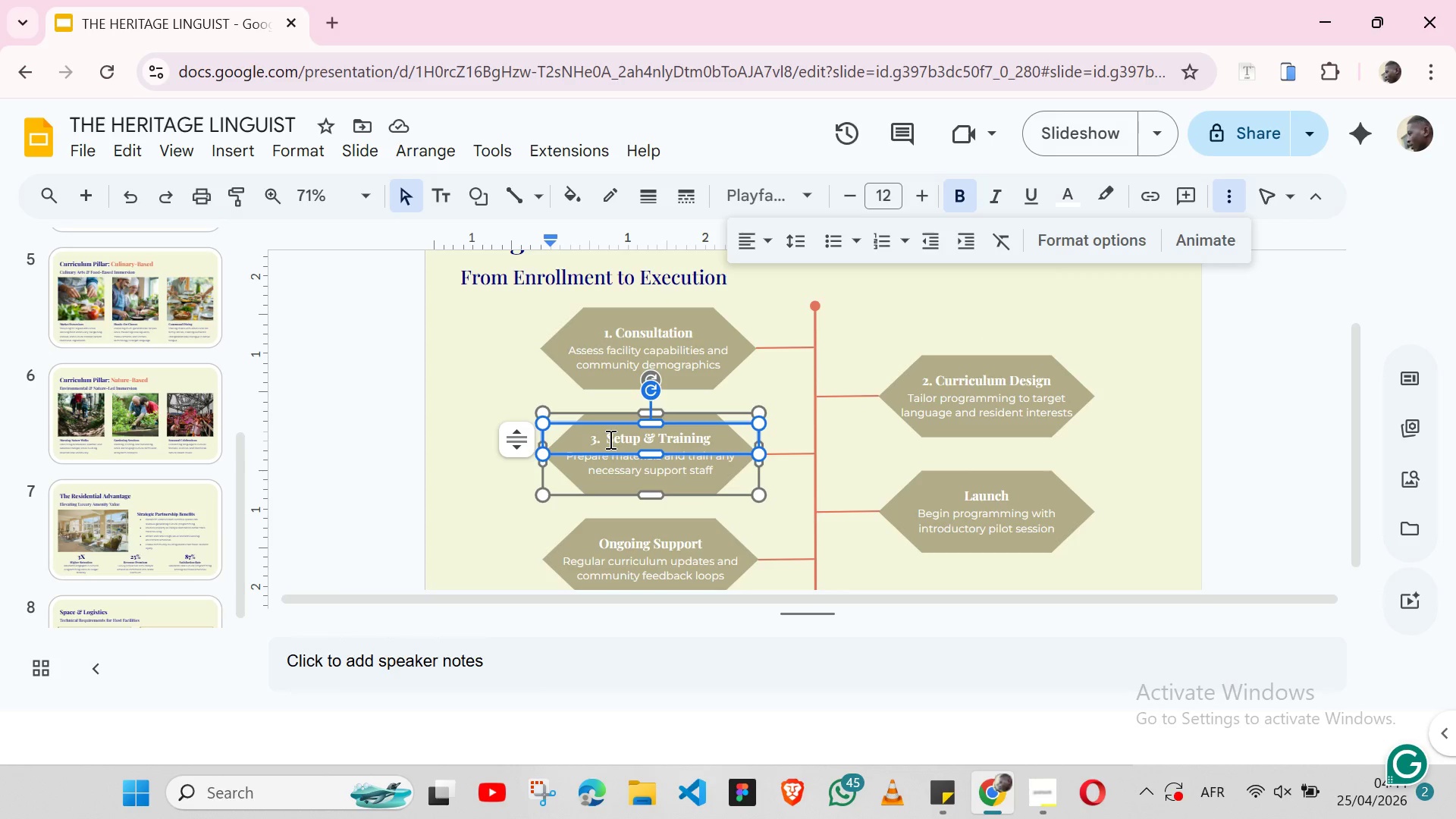 
key(ArrowLeft)
 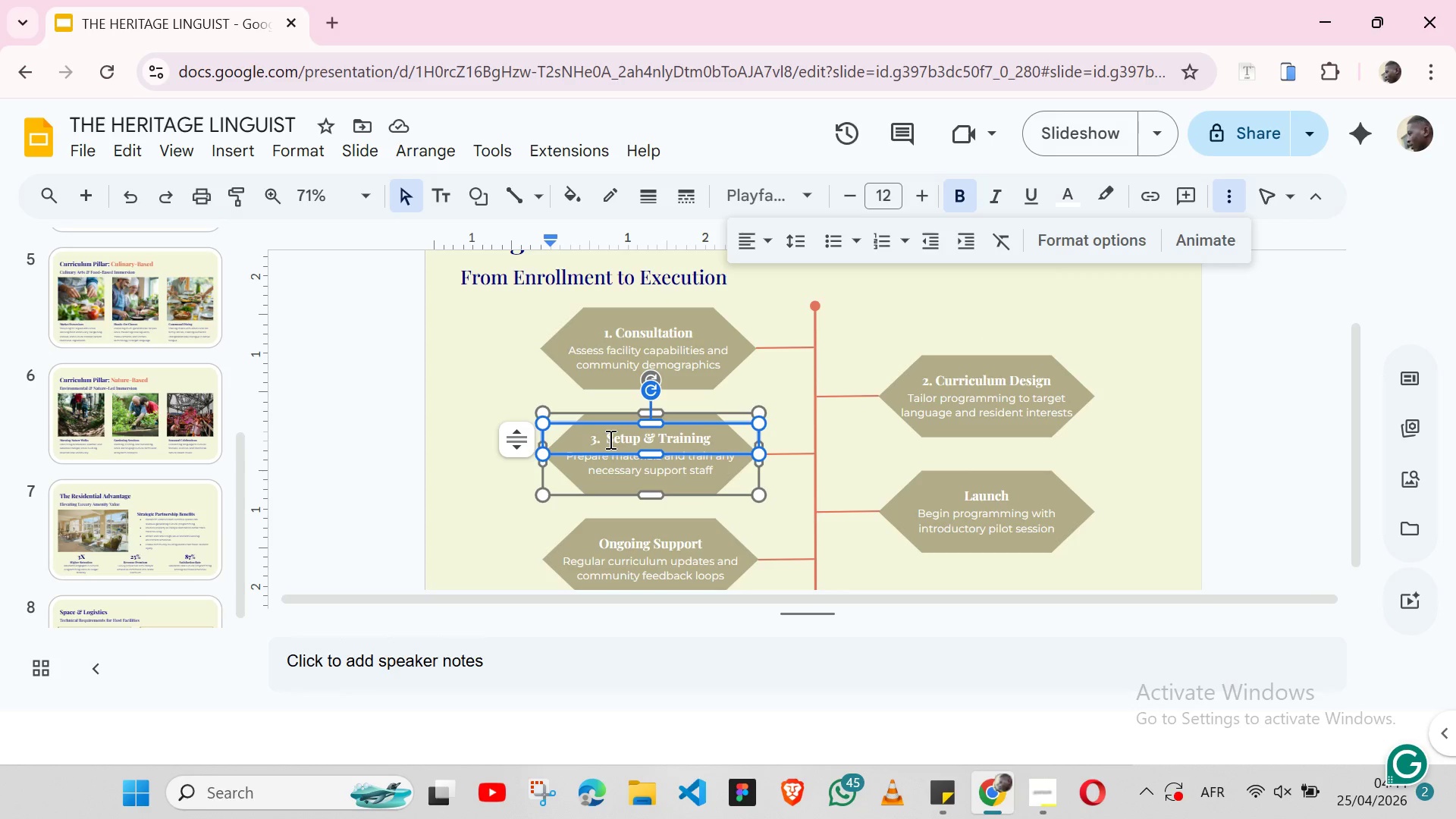 
key(Backspace)
 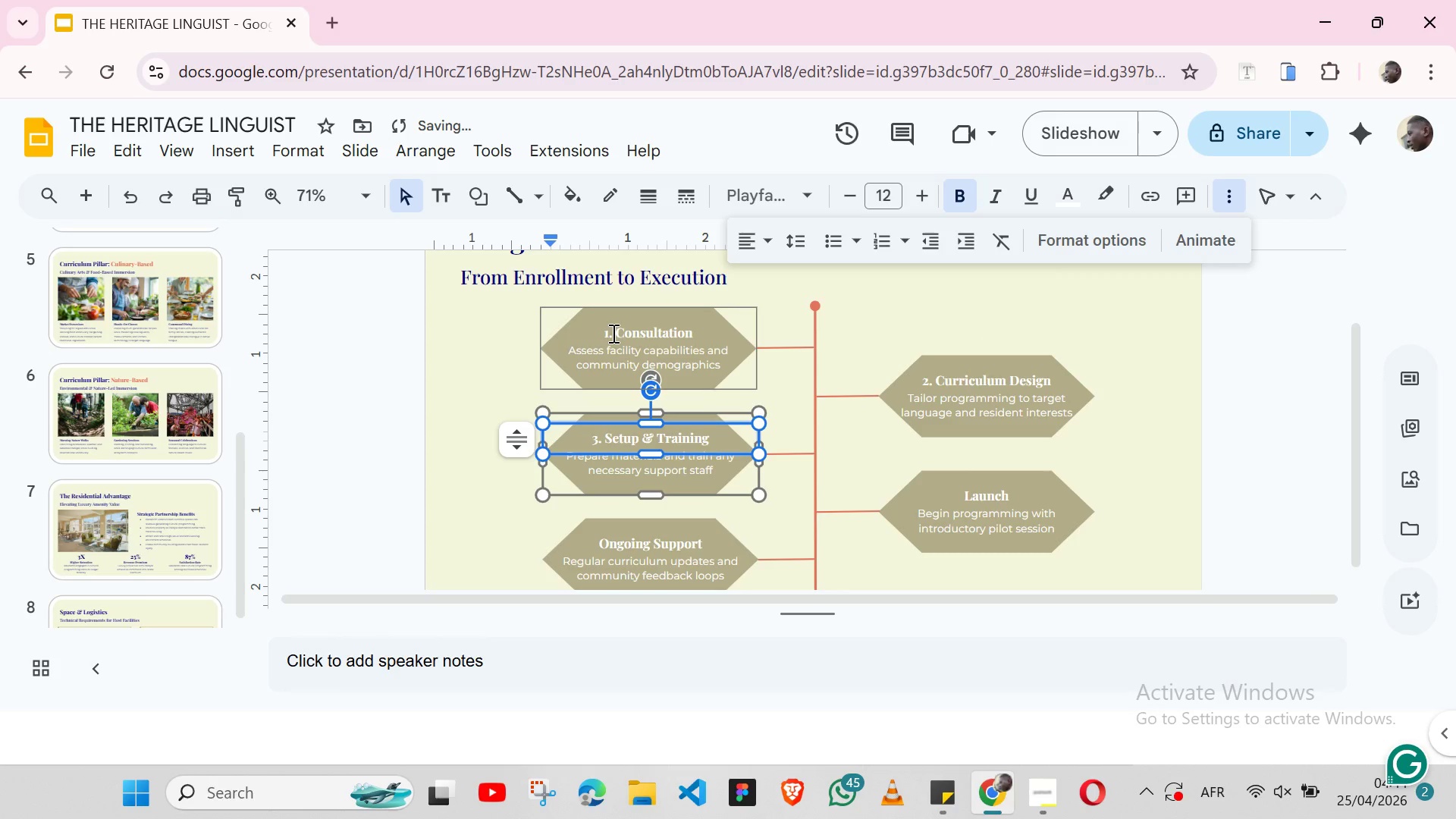 
left_click([613, 333])
 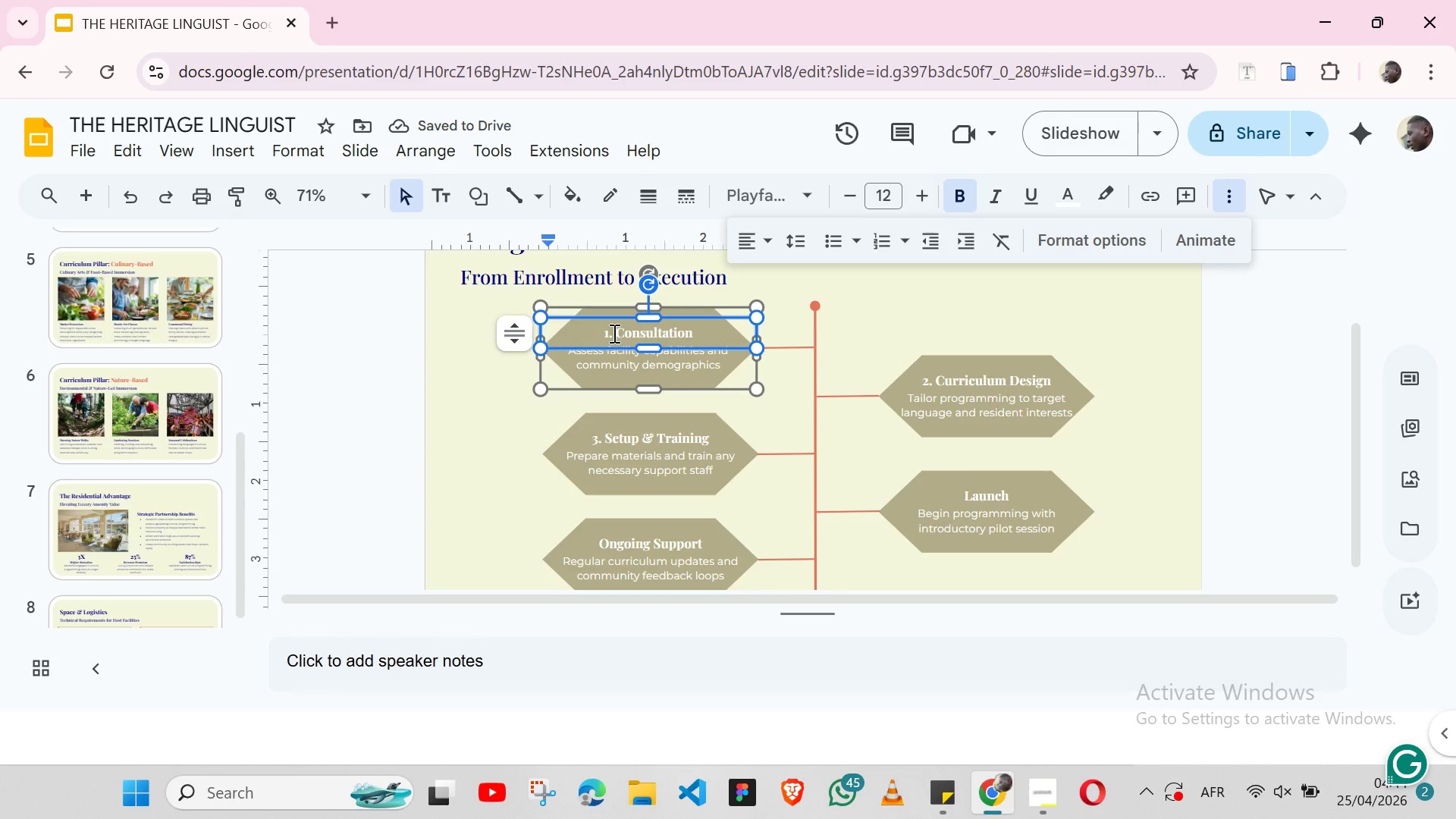 
key(ArrowLeft)
 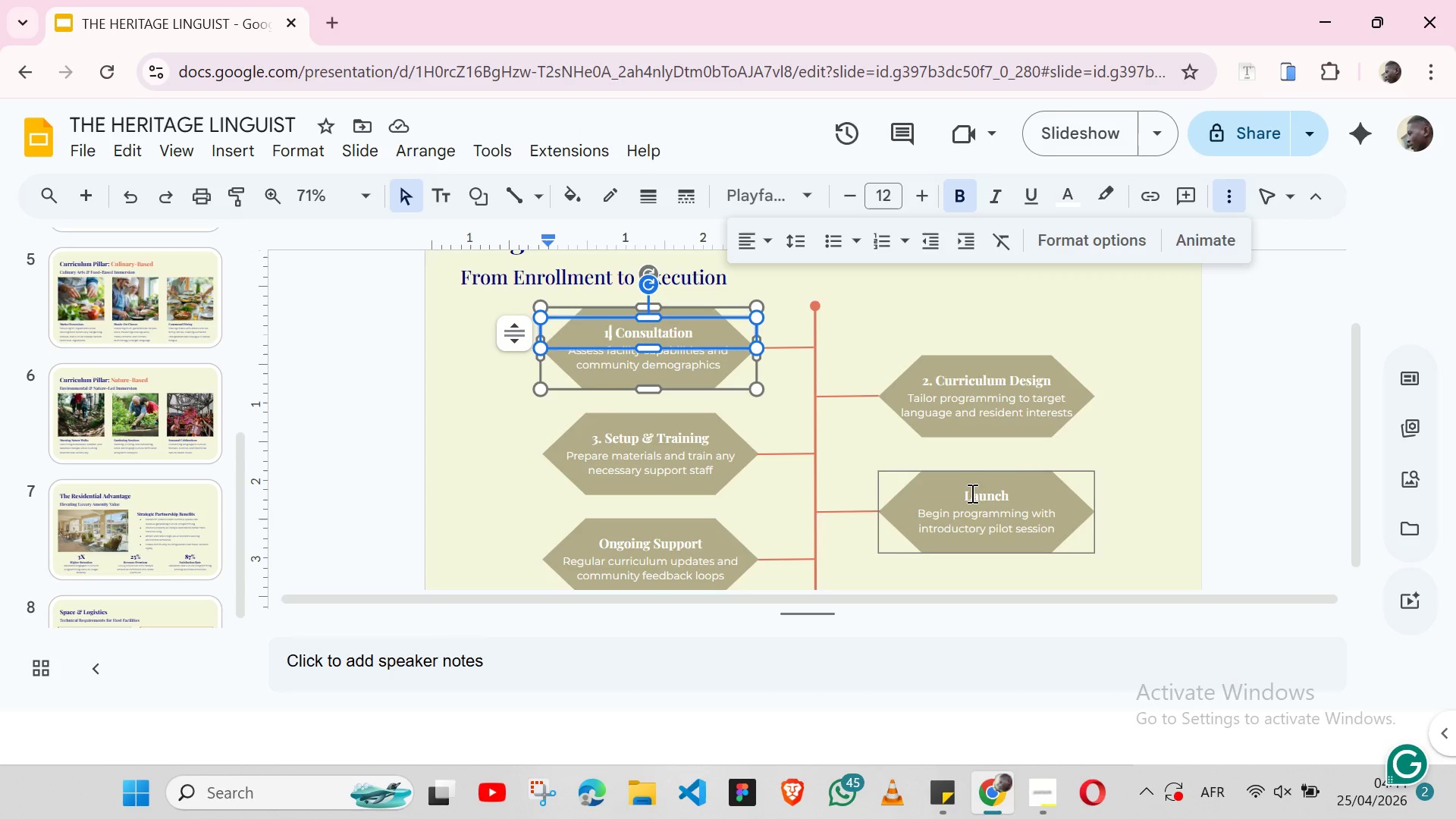 
left_click([963, 493])
 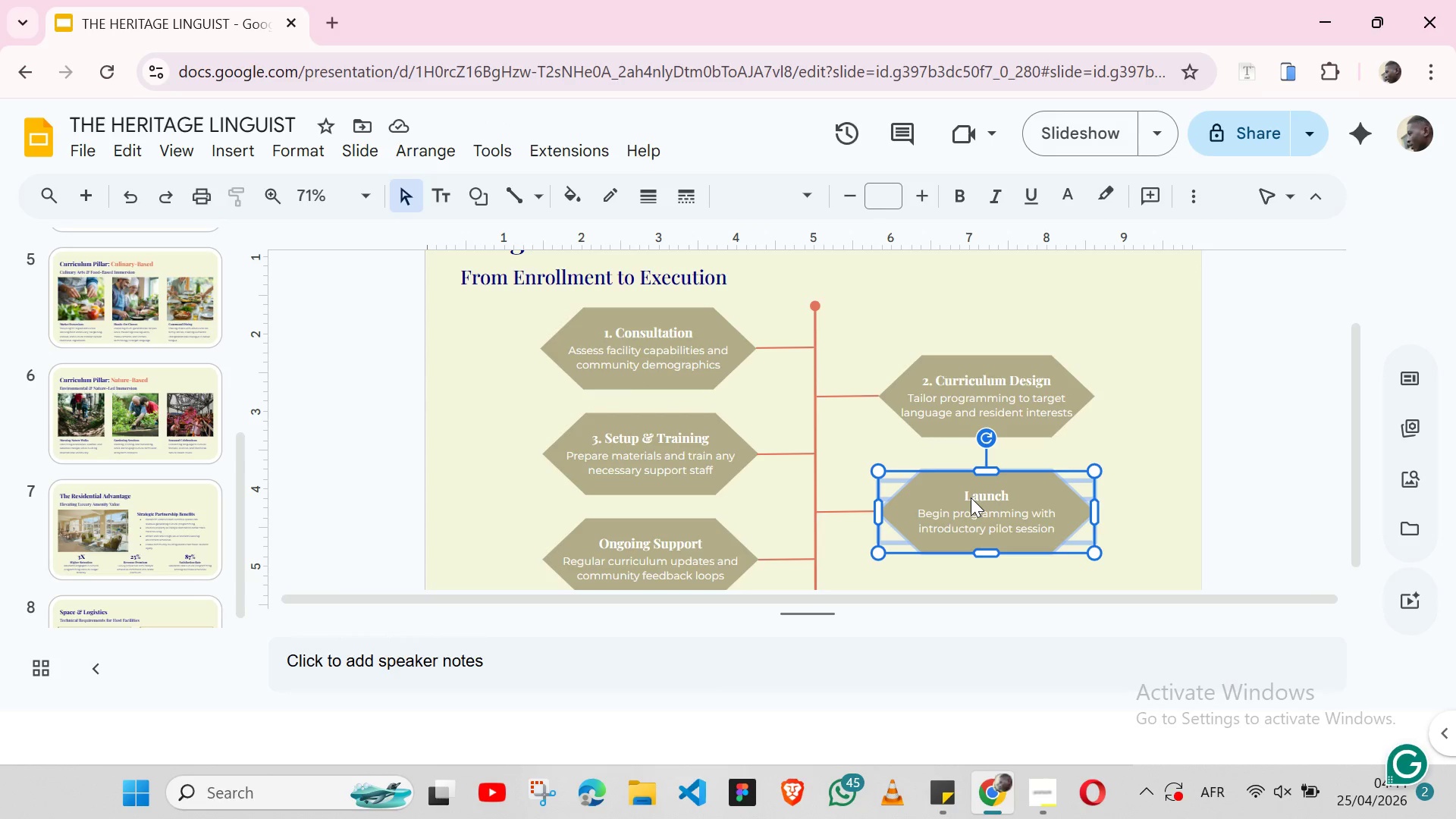 
double_click([971, 497])
 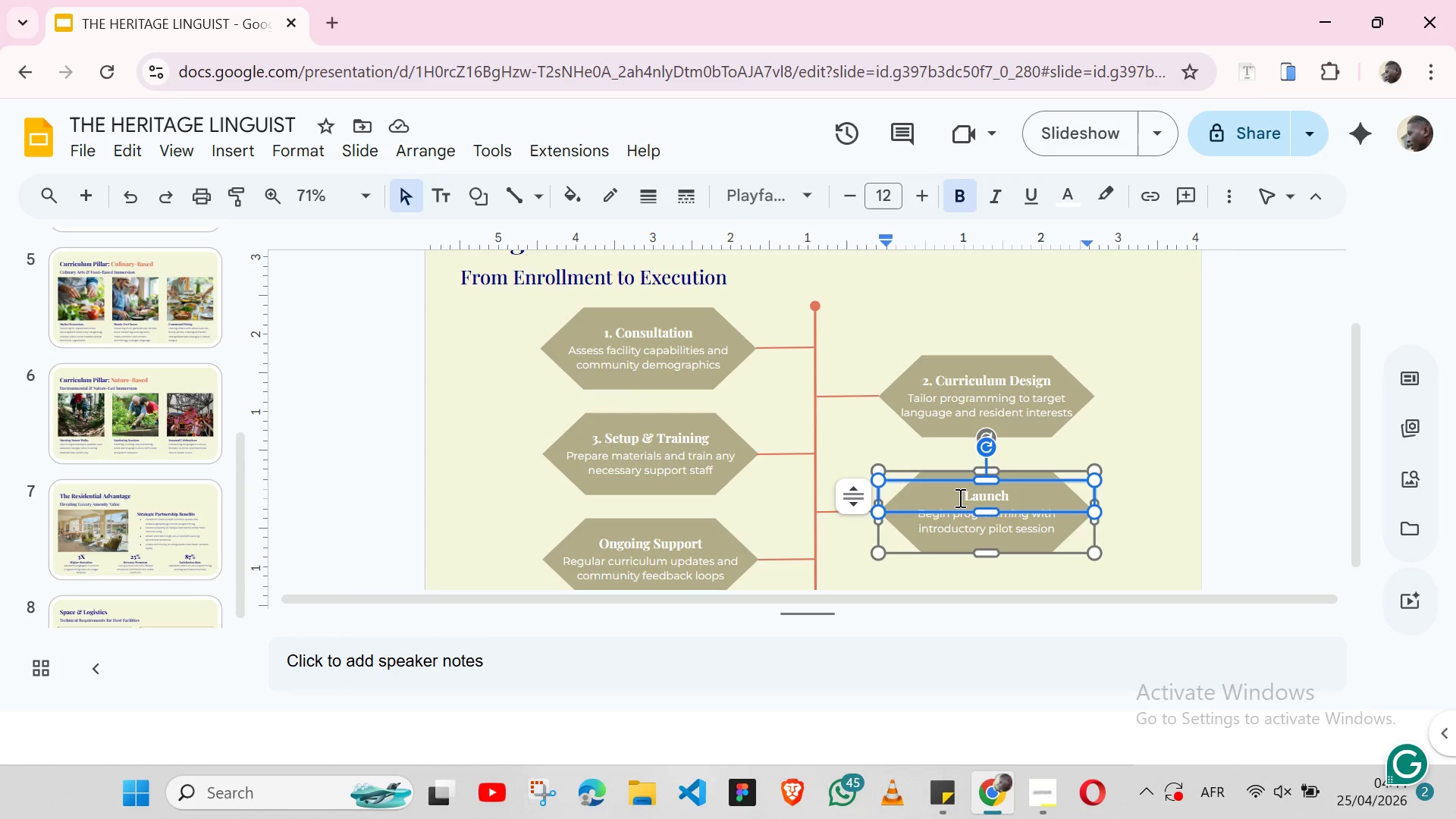 
left_click([959, 497])
 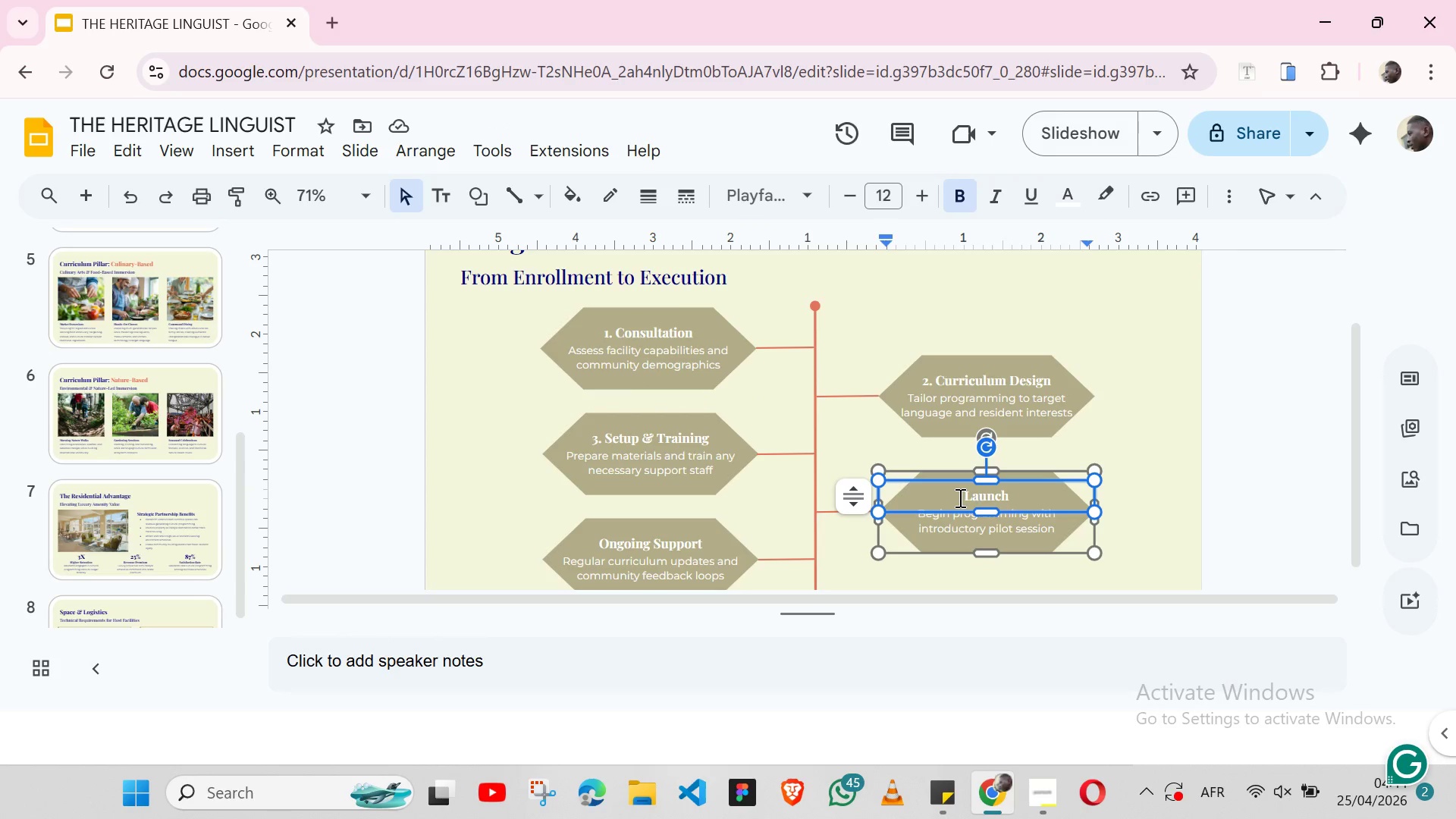 
key(4)
 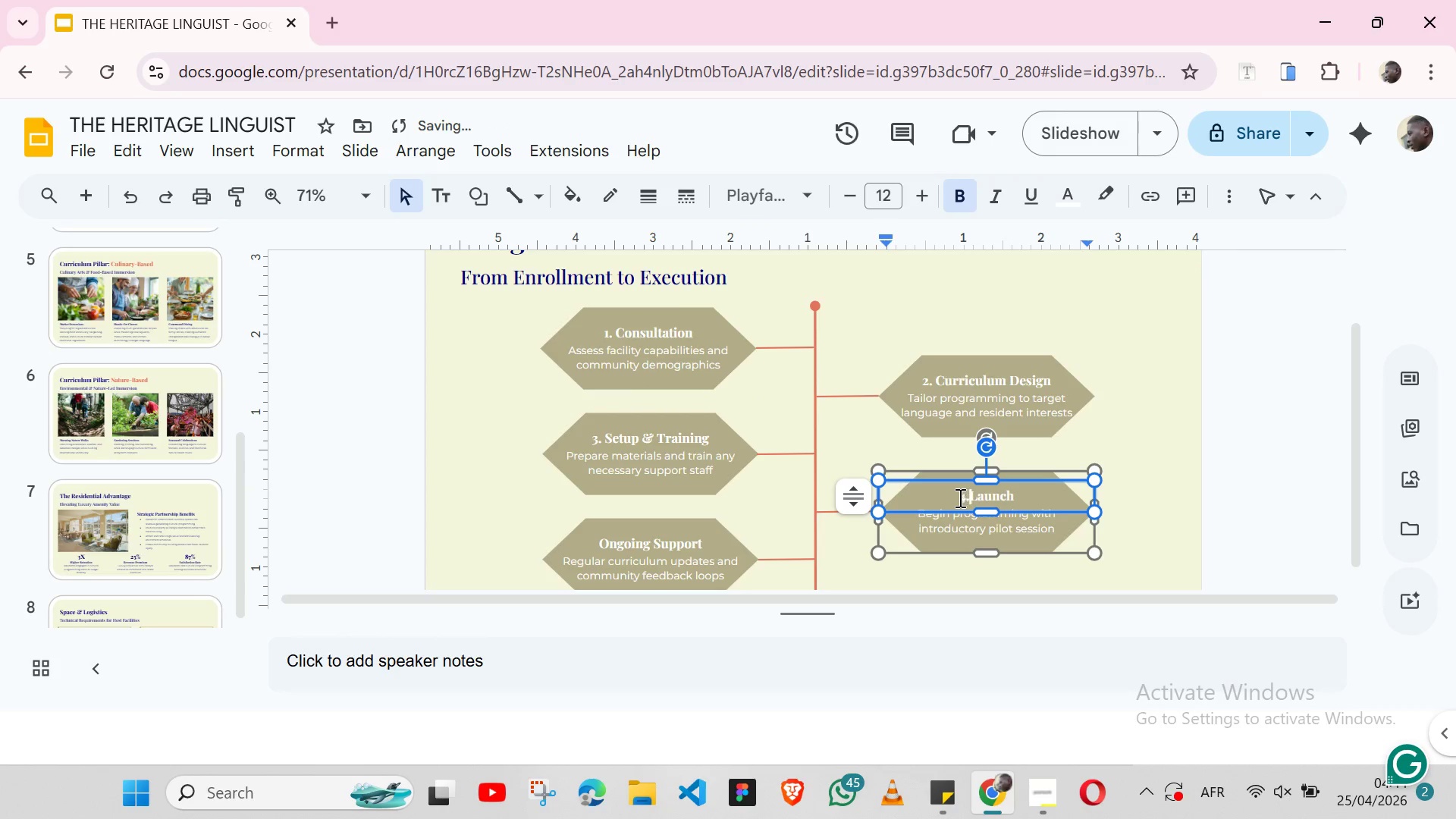 
key(Period)
 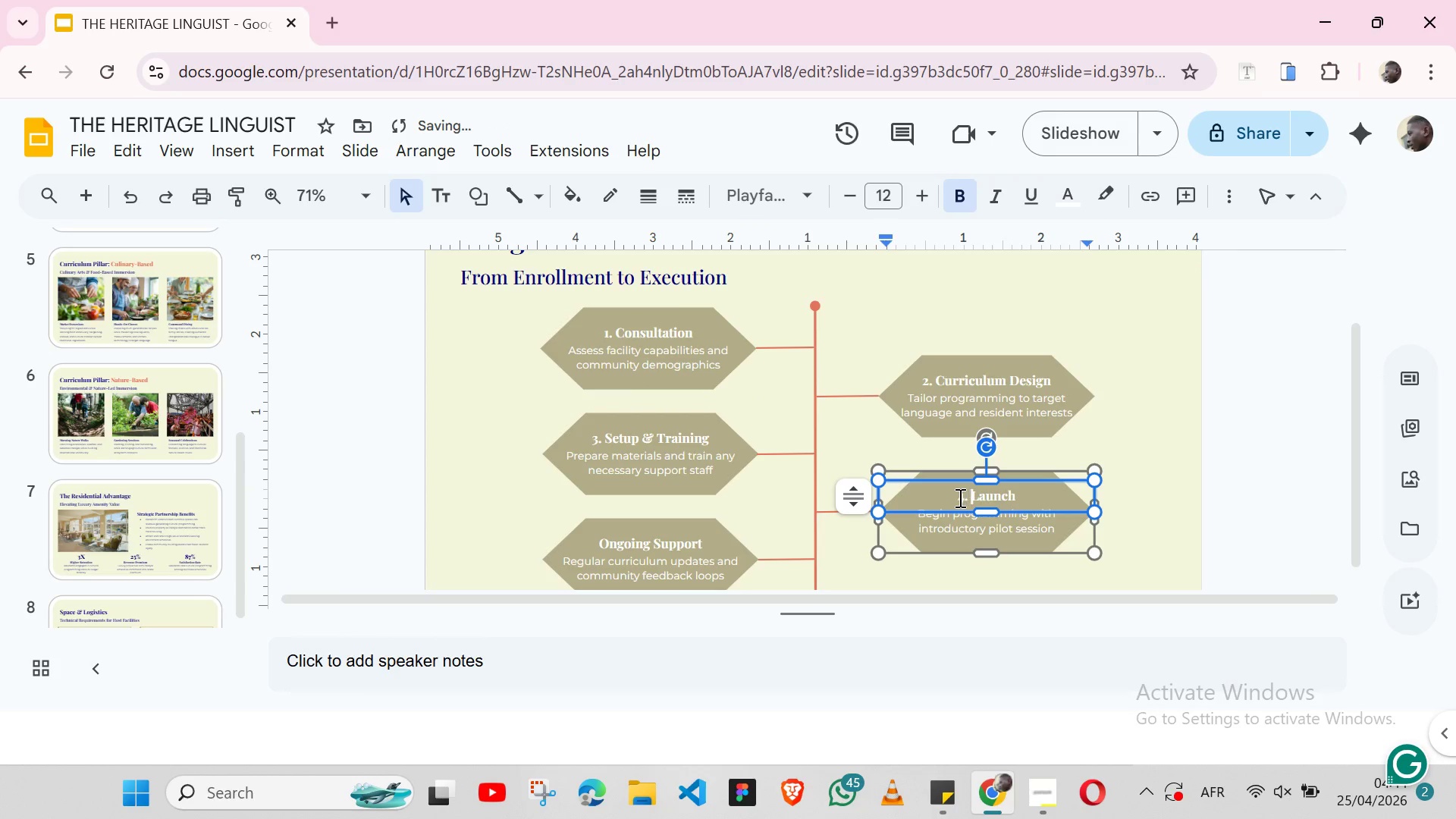 
key(Space)
 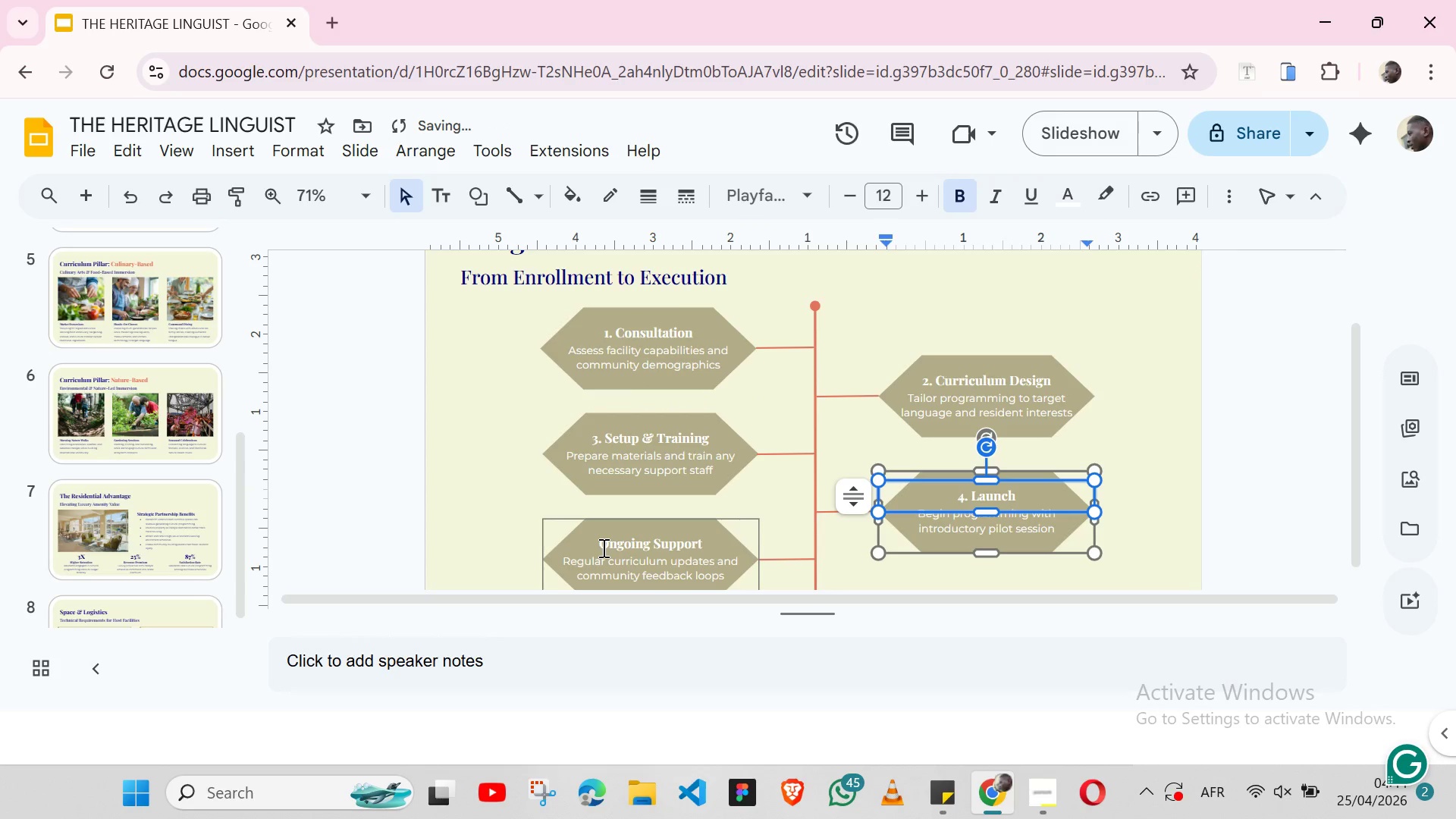 
left_click([602, 548])
 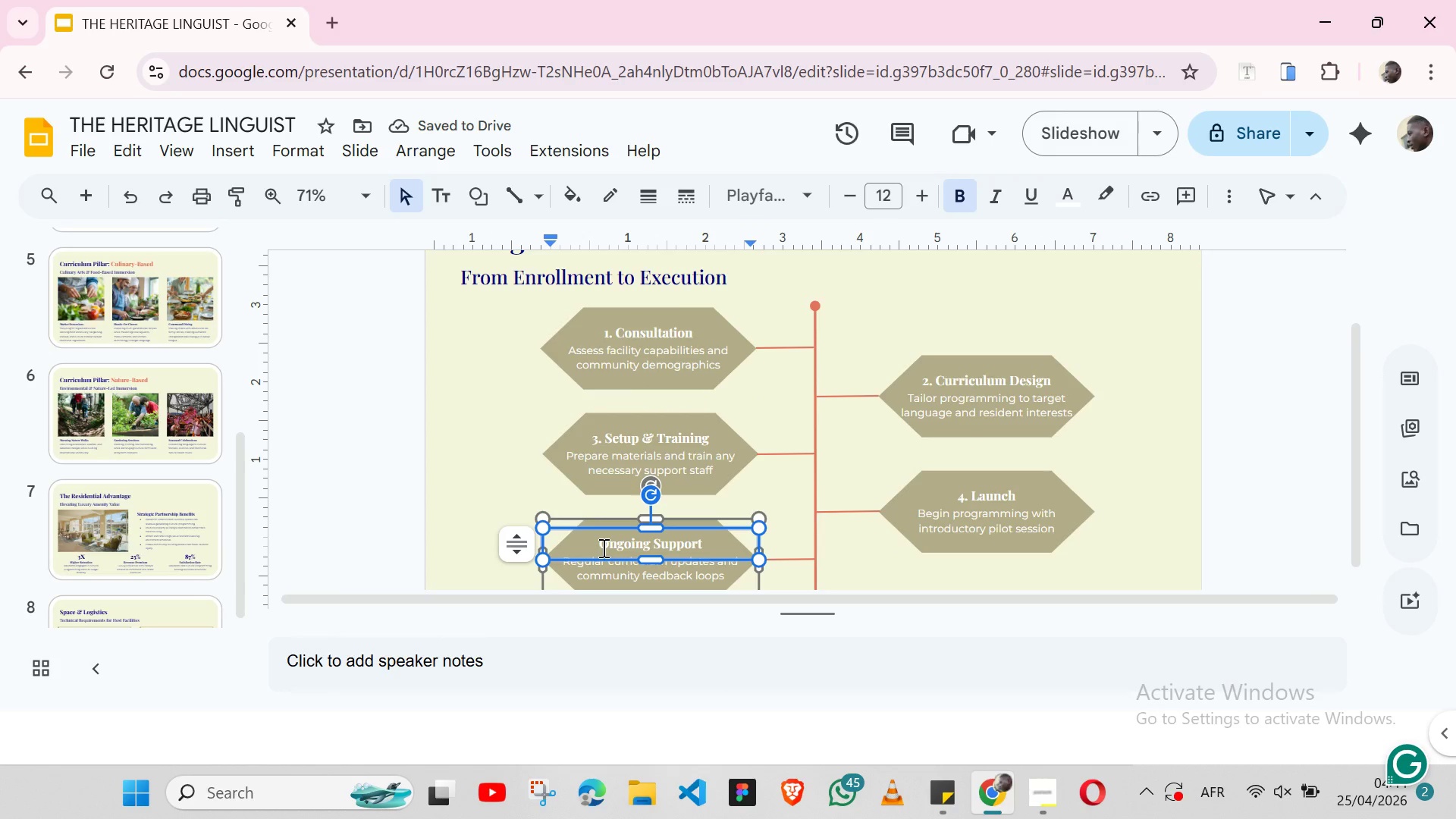 
key(5)
 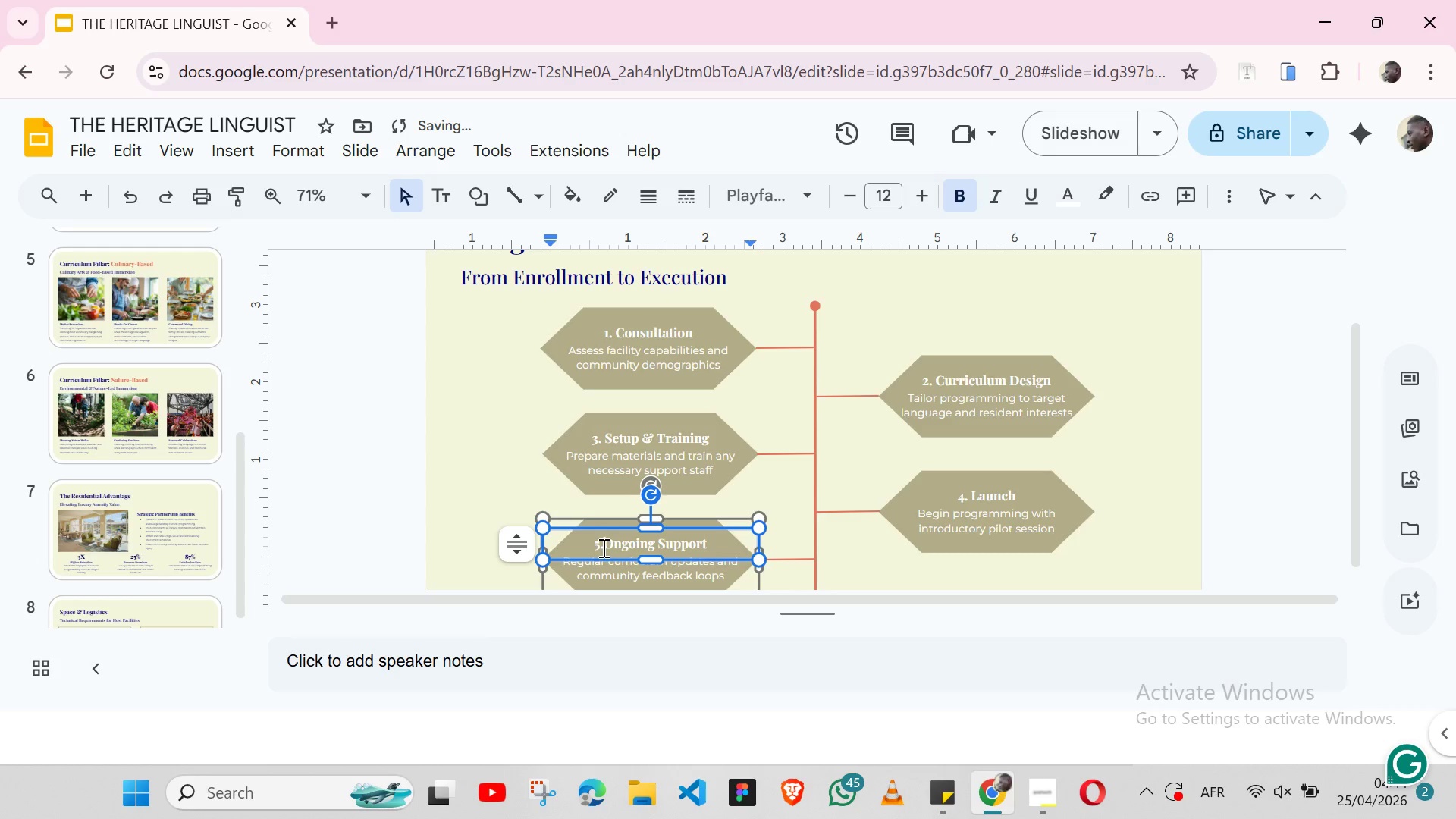 
key(Period)
 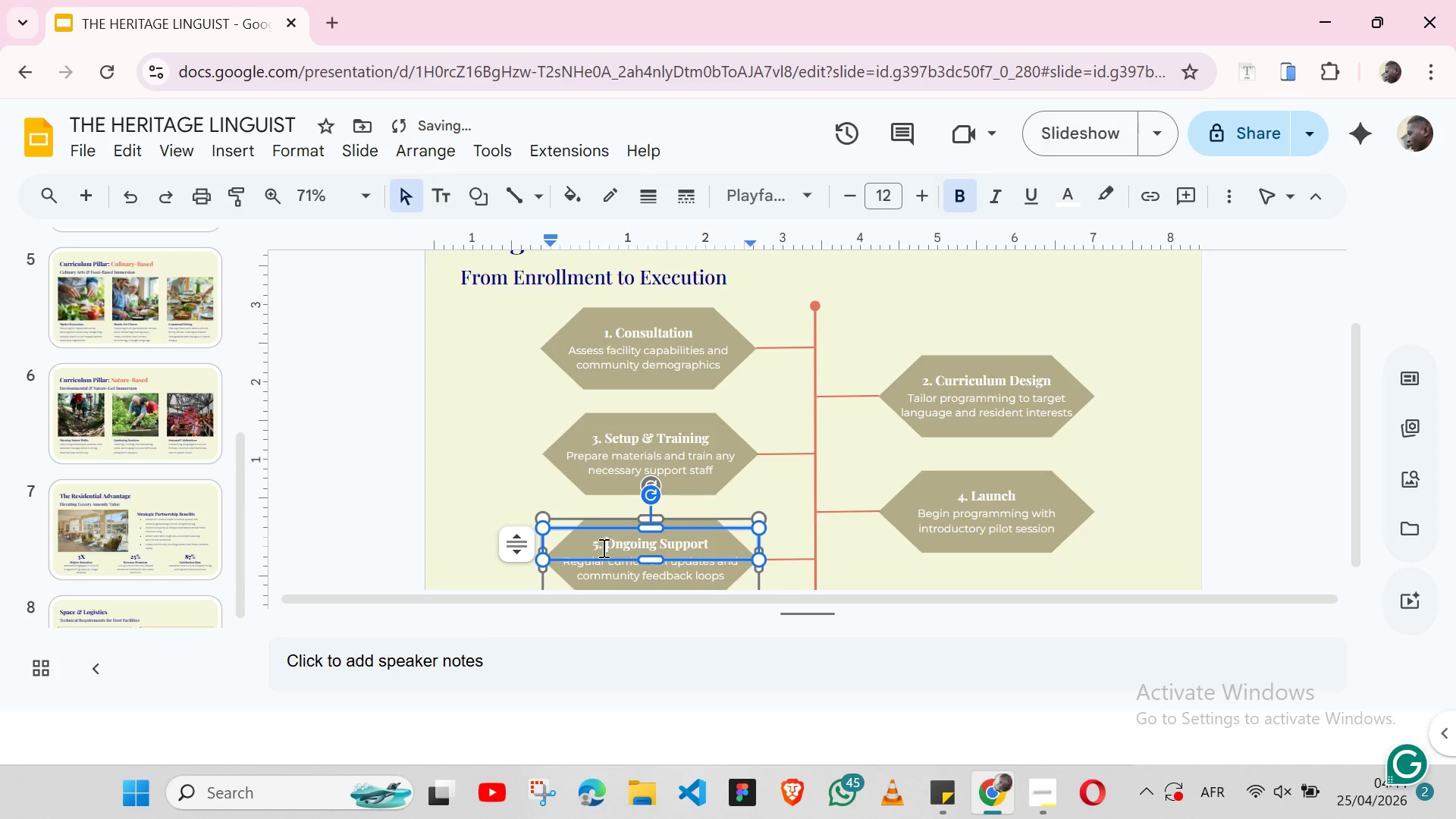 
key(Space)
 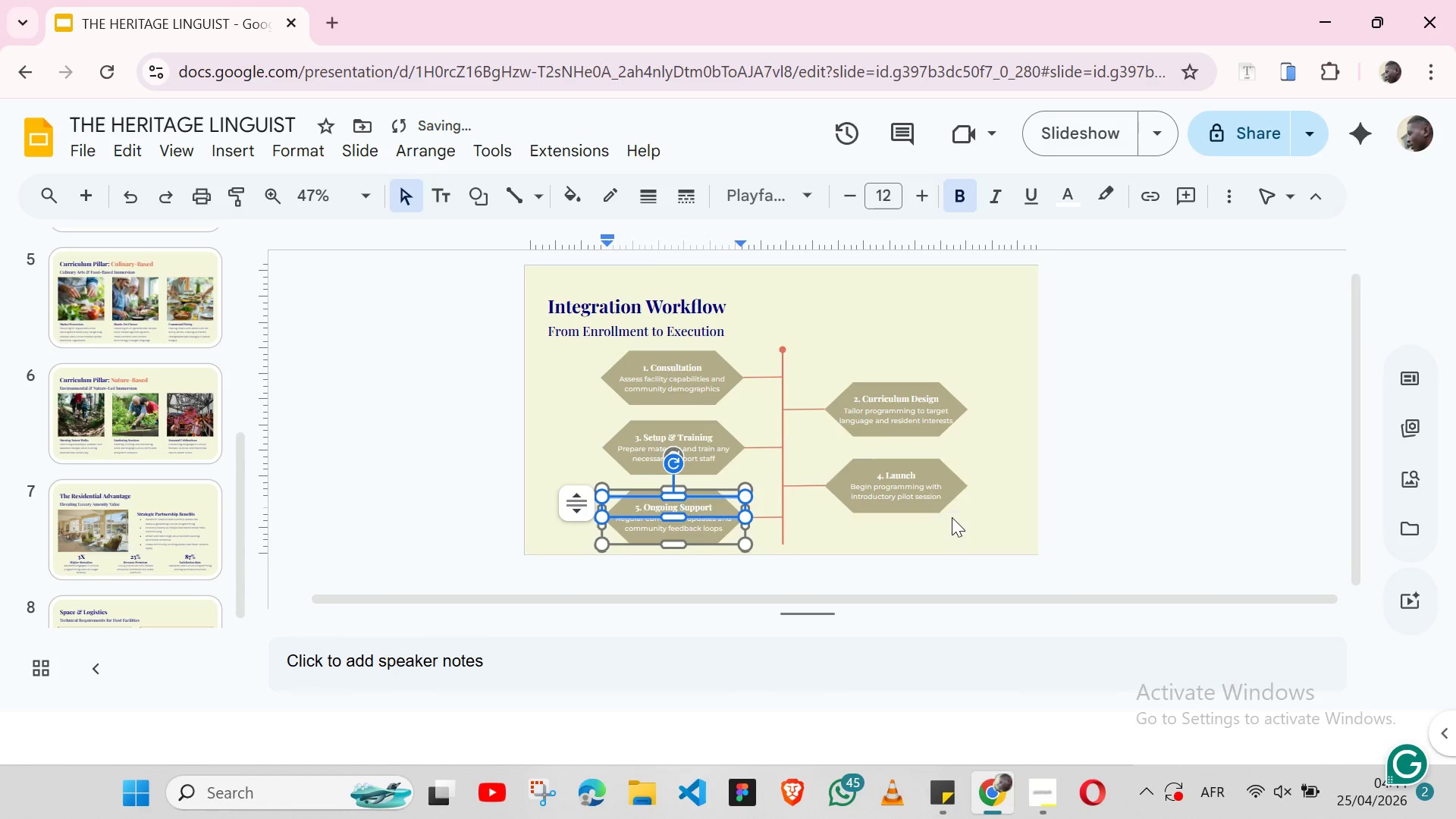 
left_click([977, 525])
 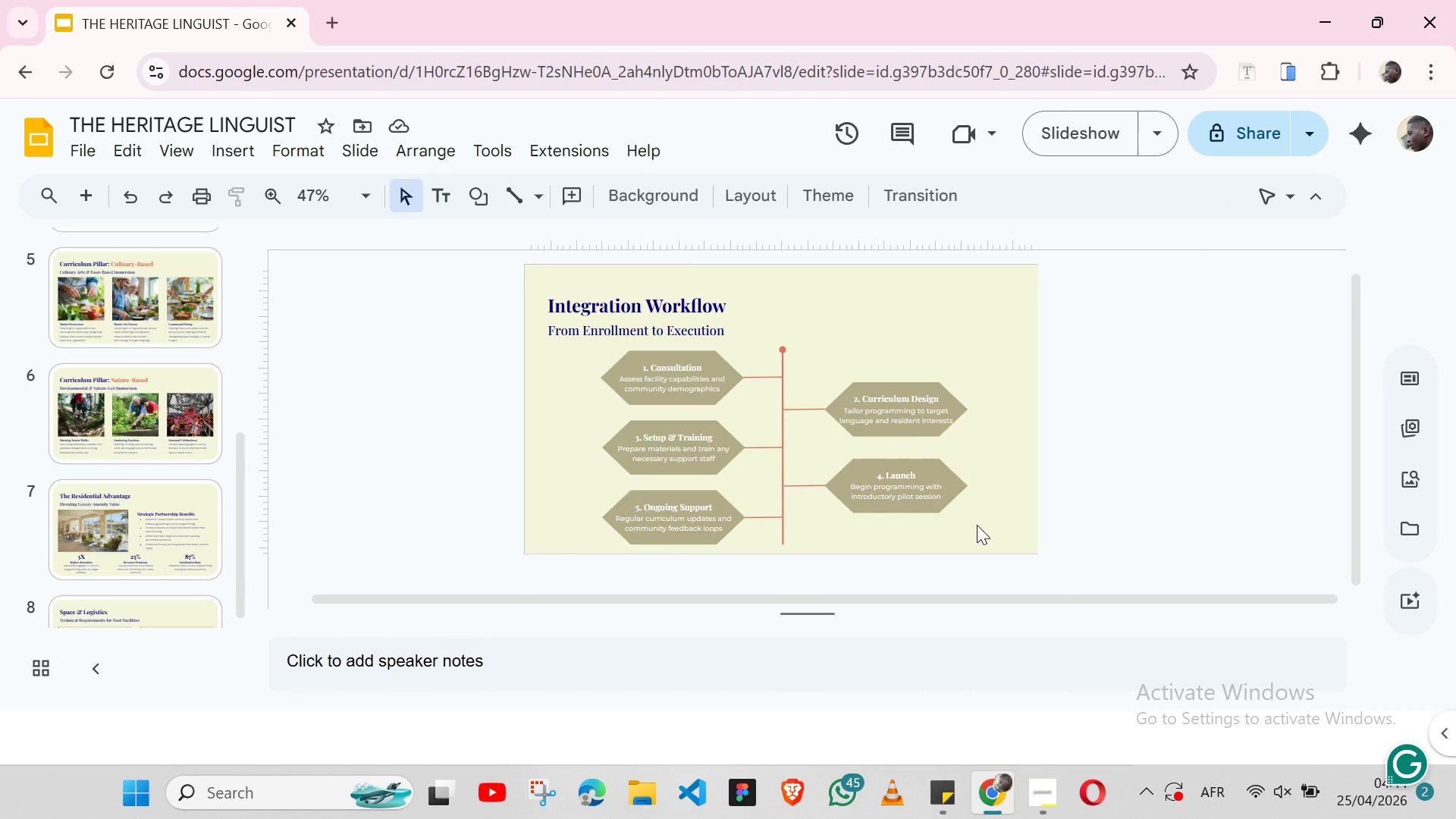 
wait(10.17)
 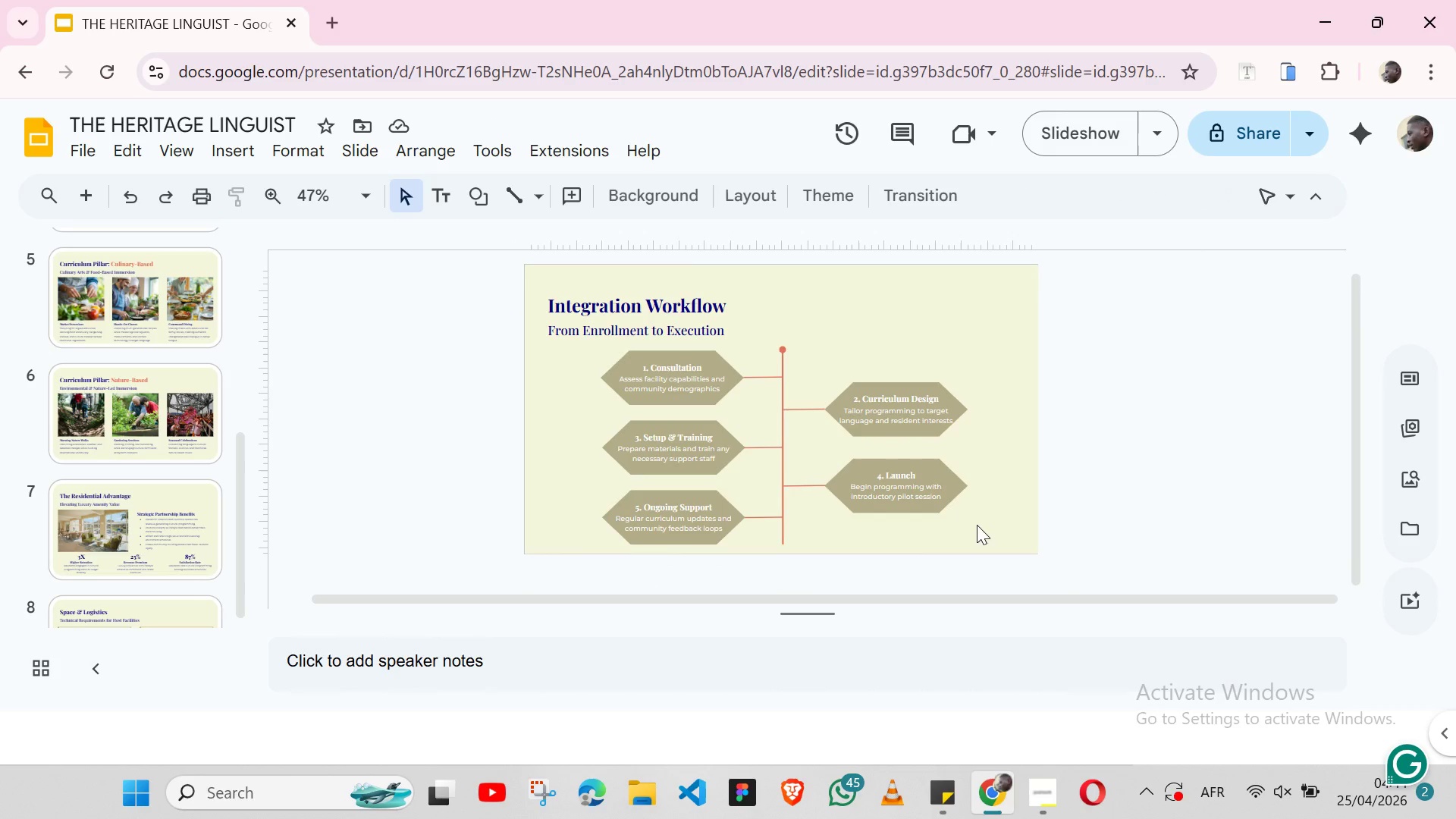 
left_click([1042, 783])